 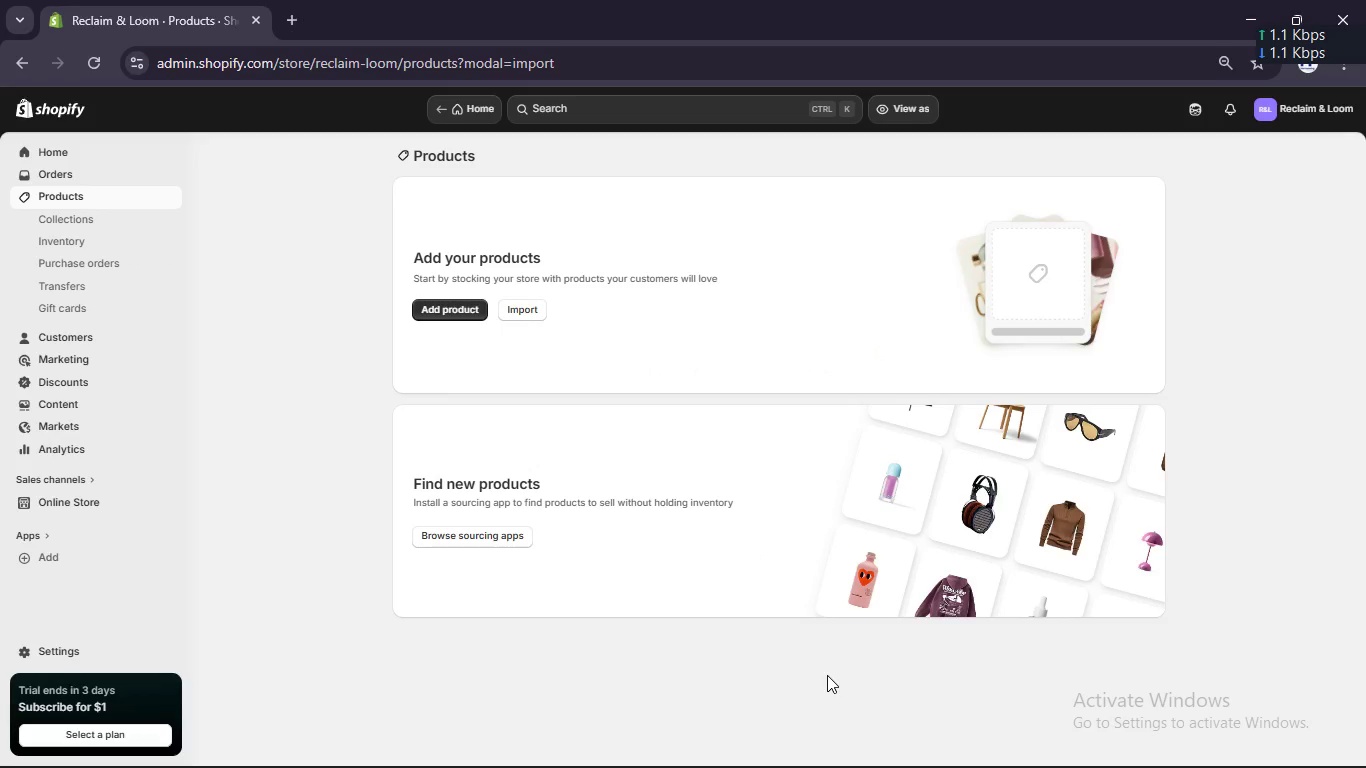 
left_click([937, 743])
 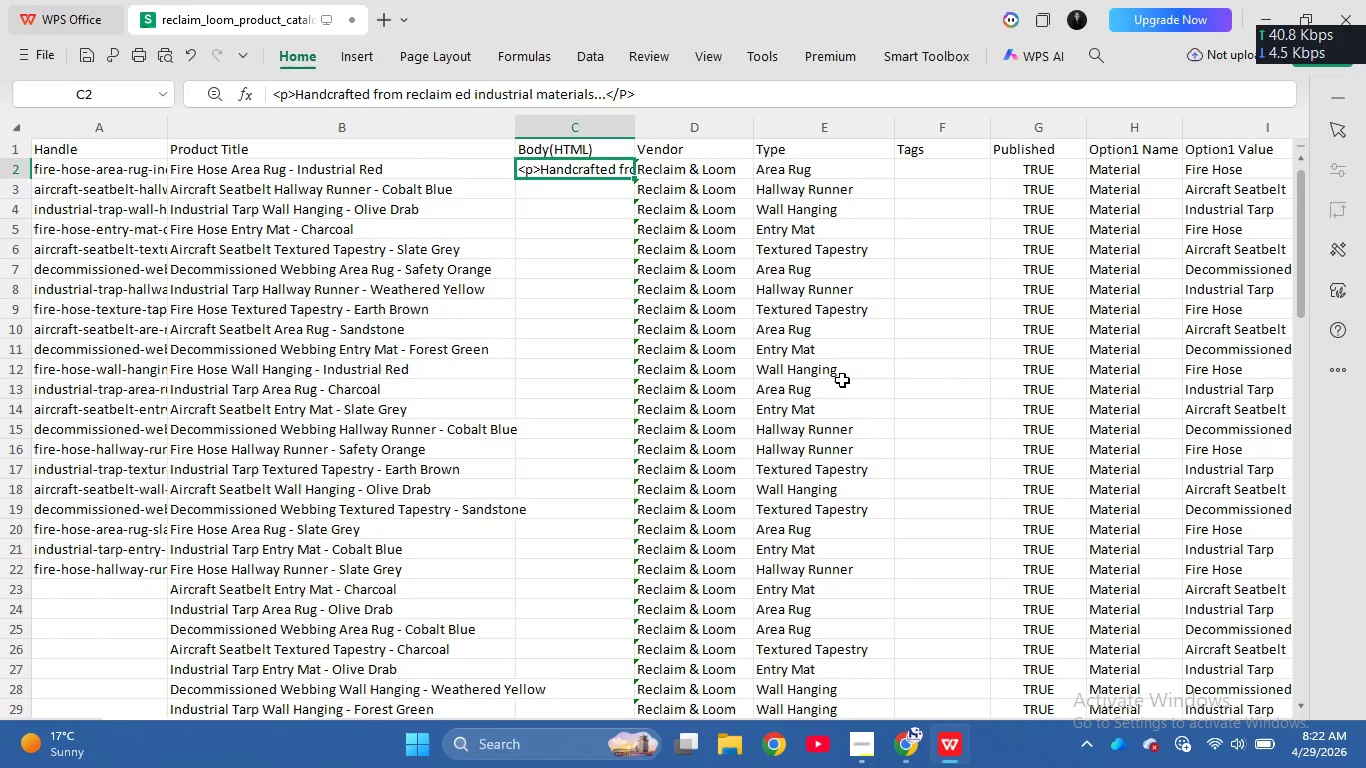 
scroll: coordinate [842, 379], scroll_direction: down, amount: 8.0
 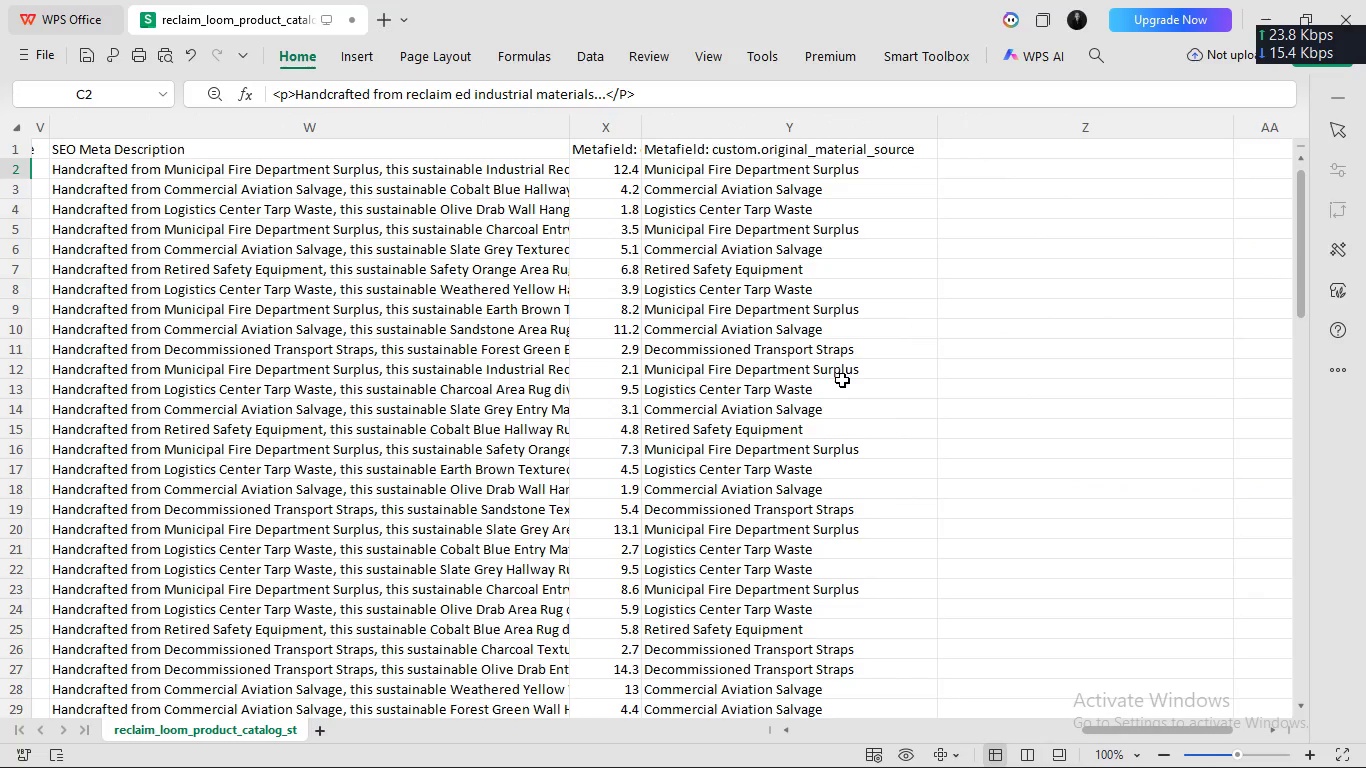 
scroll: coordinate [842, 379], scroll_direction: none, amount: 0.0
 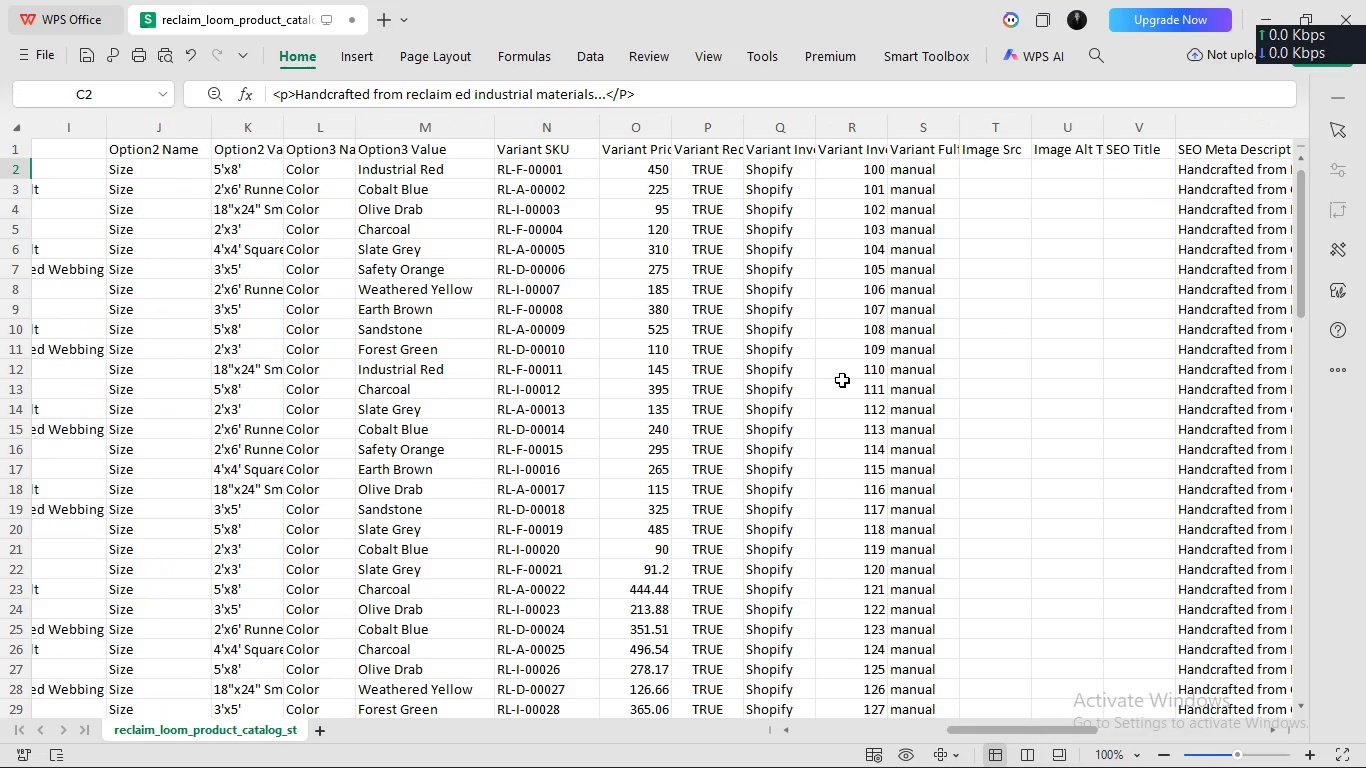 
wait(6.2)
 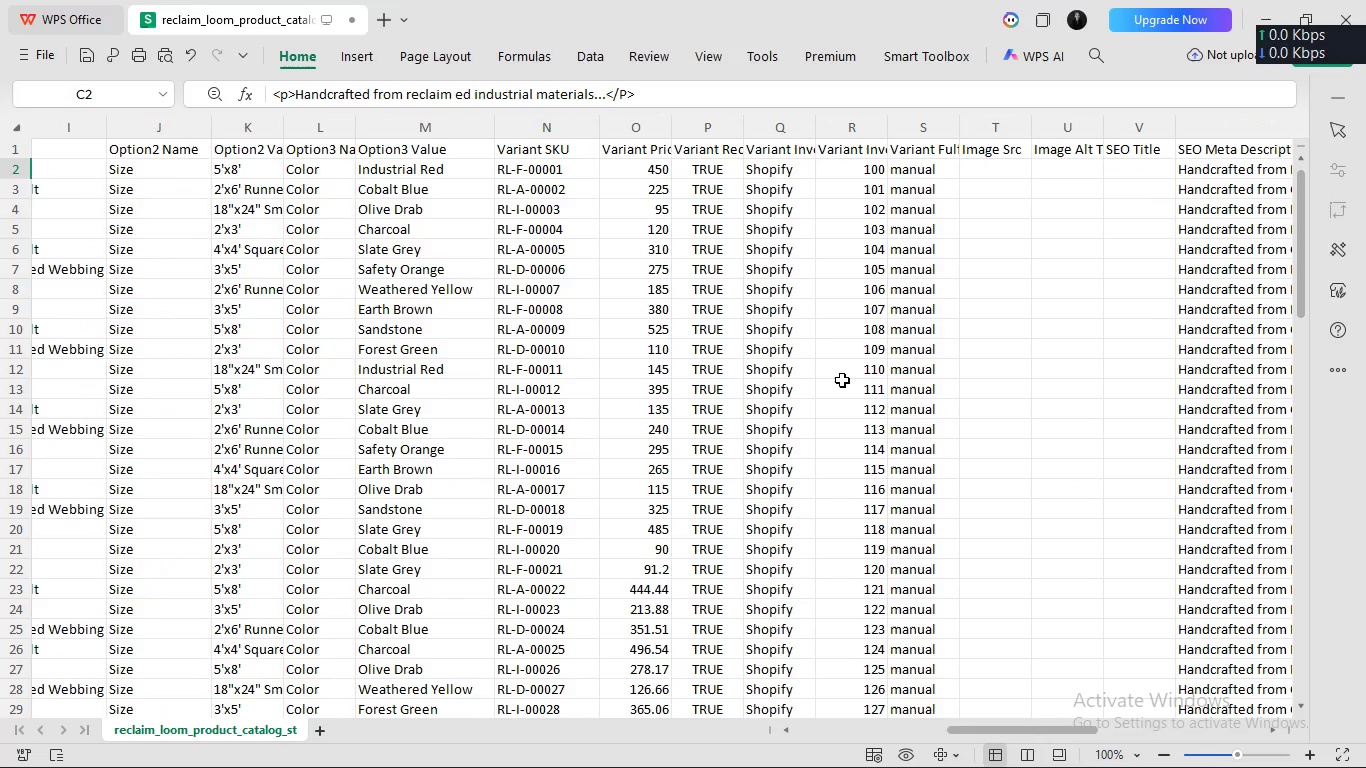 
scroll: coordinate [627, 384], scroll_direction: up, amount: 86.0
 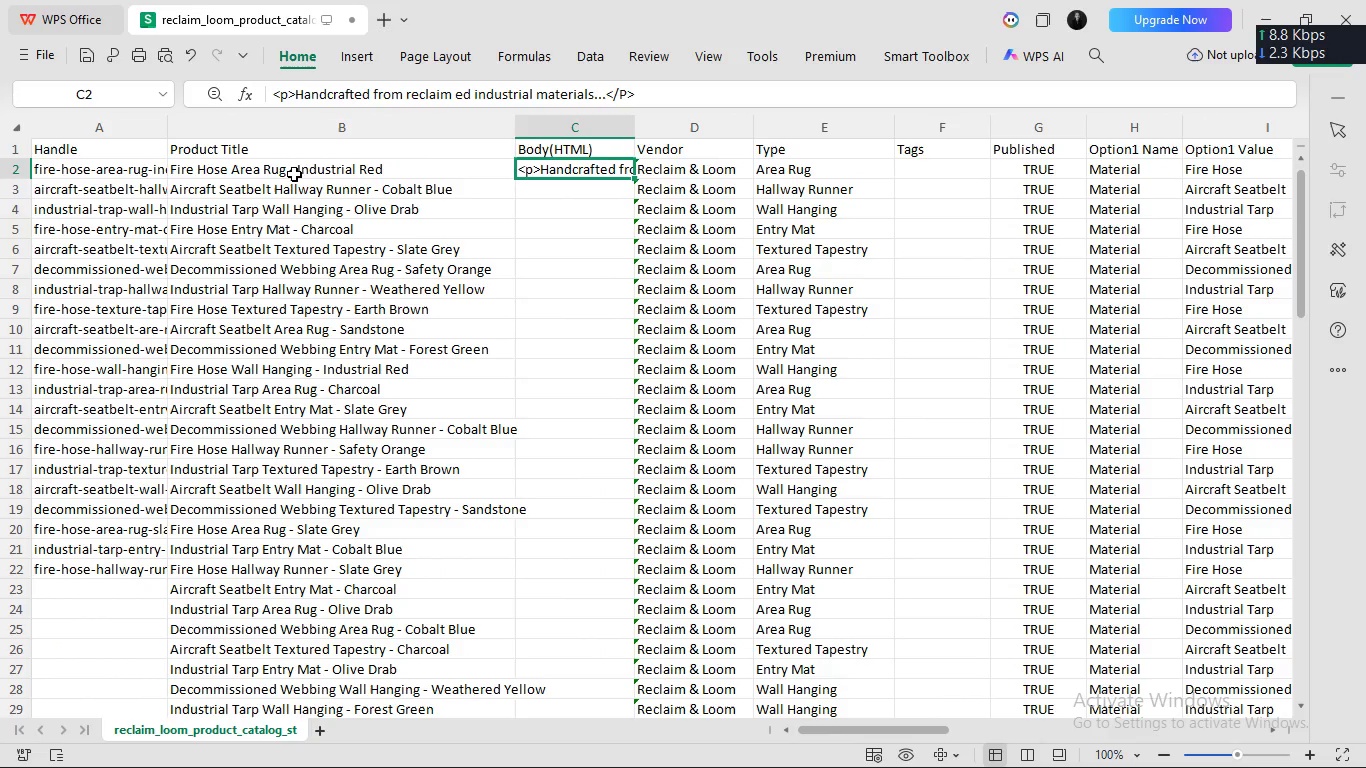 
double_click([294, 173])
 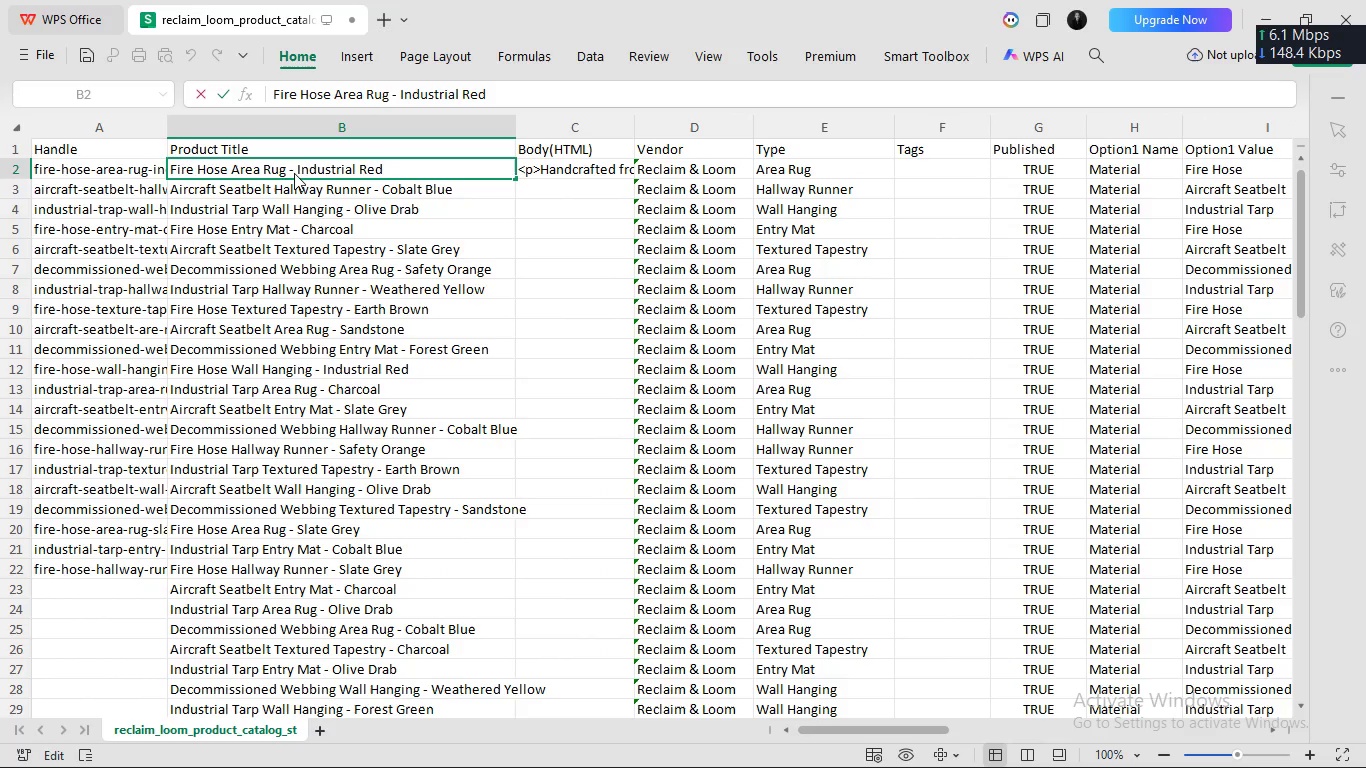 
left_click([294, 173])
 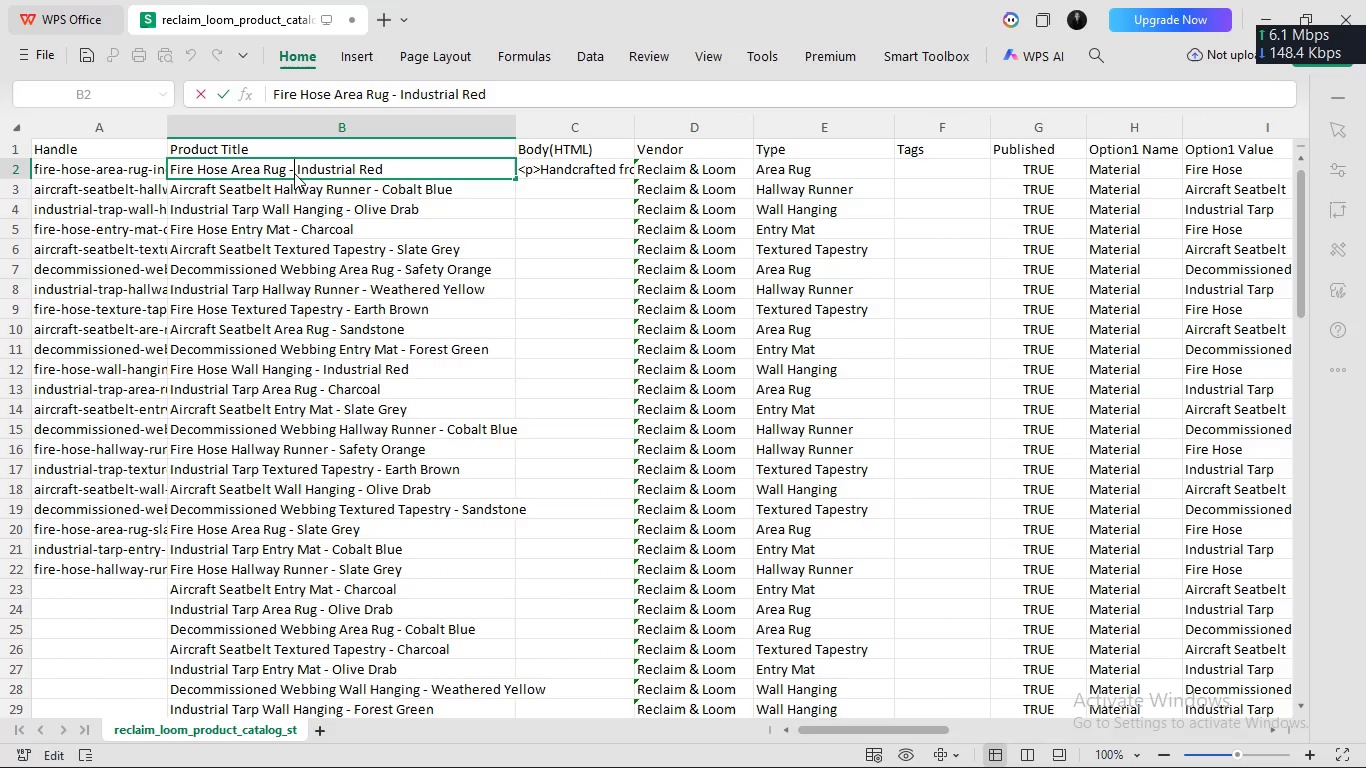 
key(Control+A)
 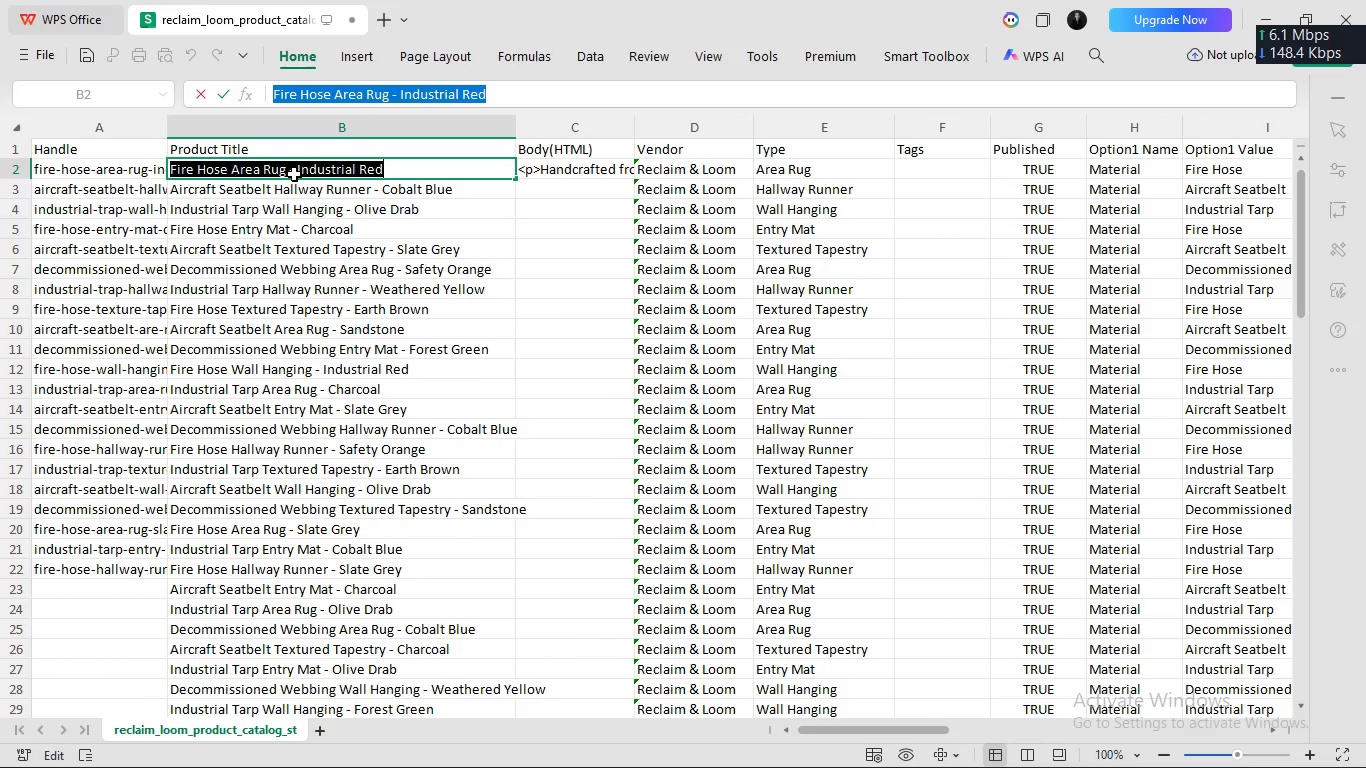 
key(Control+C)
 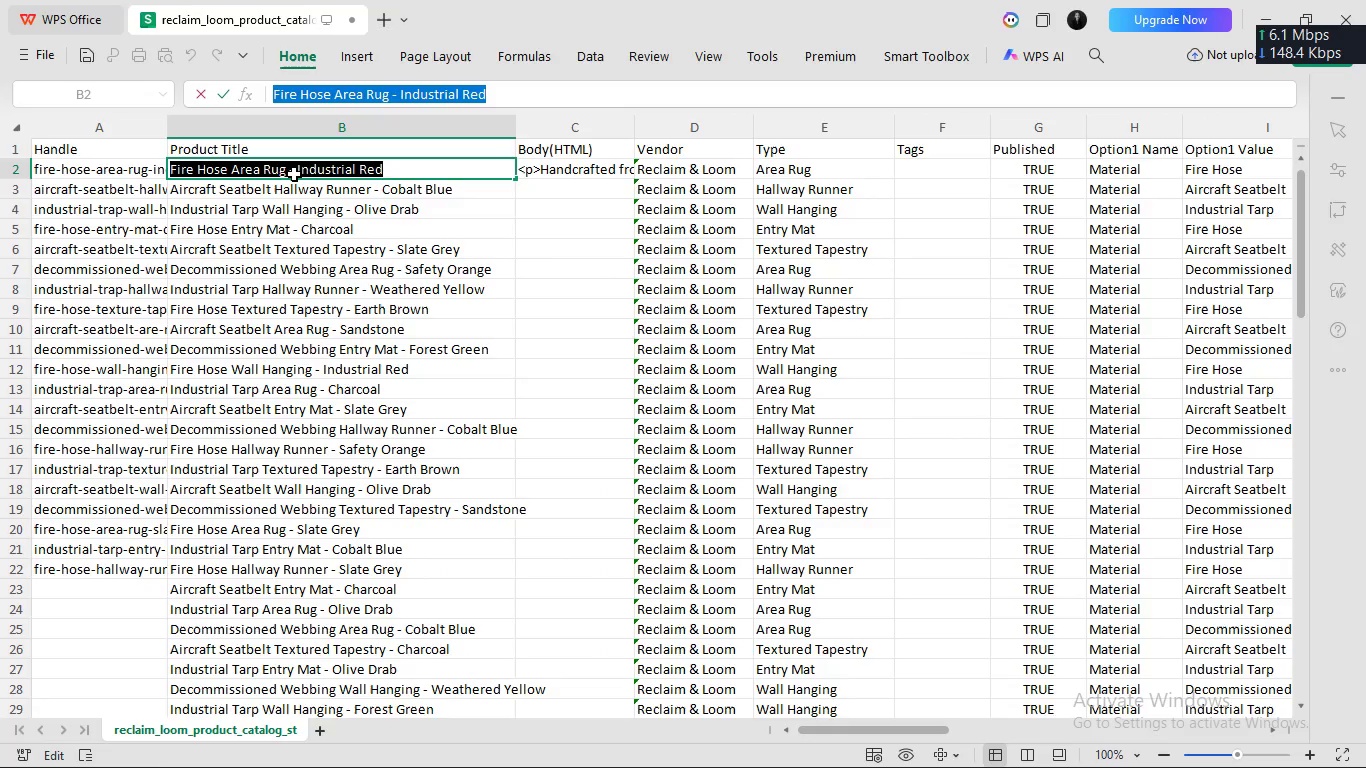 
key(Alt+Tab)
 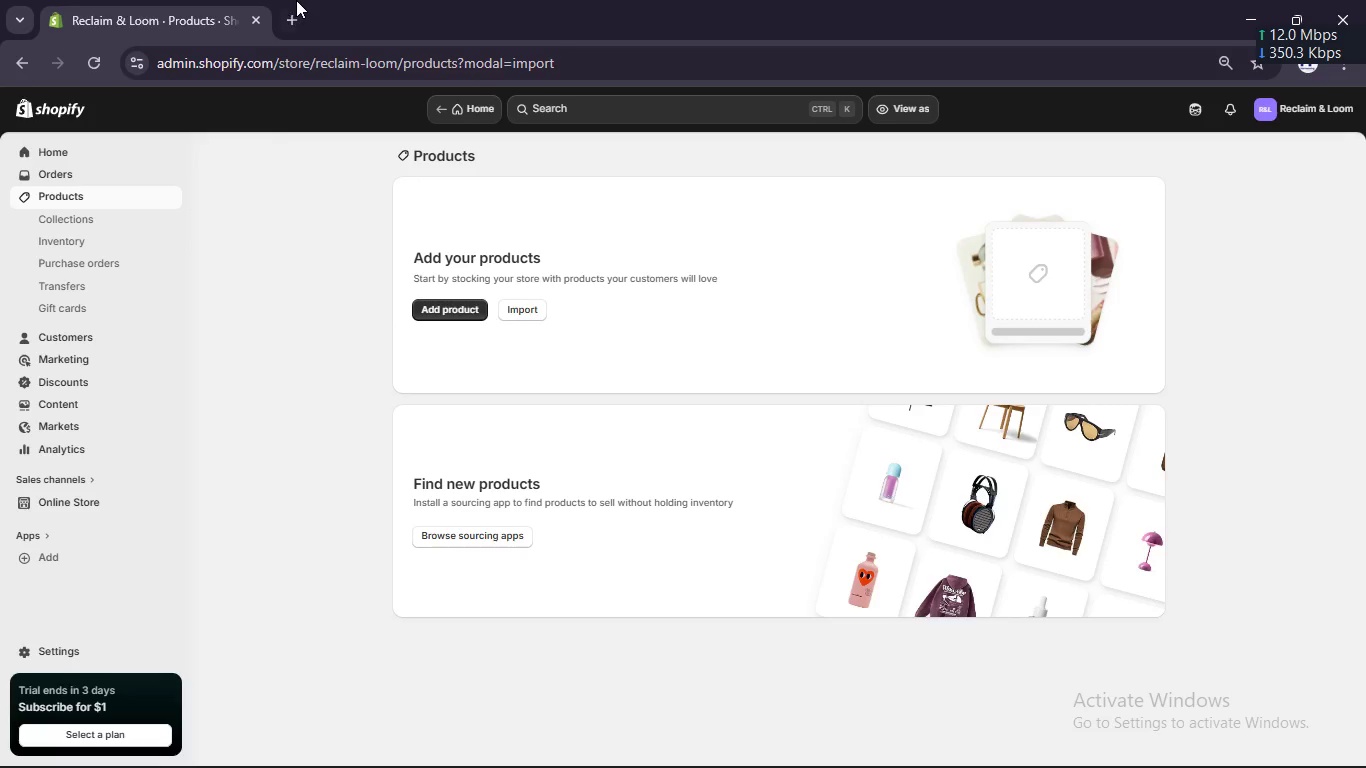 
key(Alt+AltLeft)
 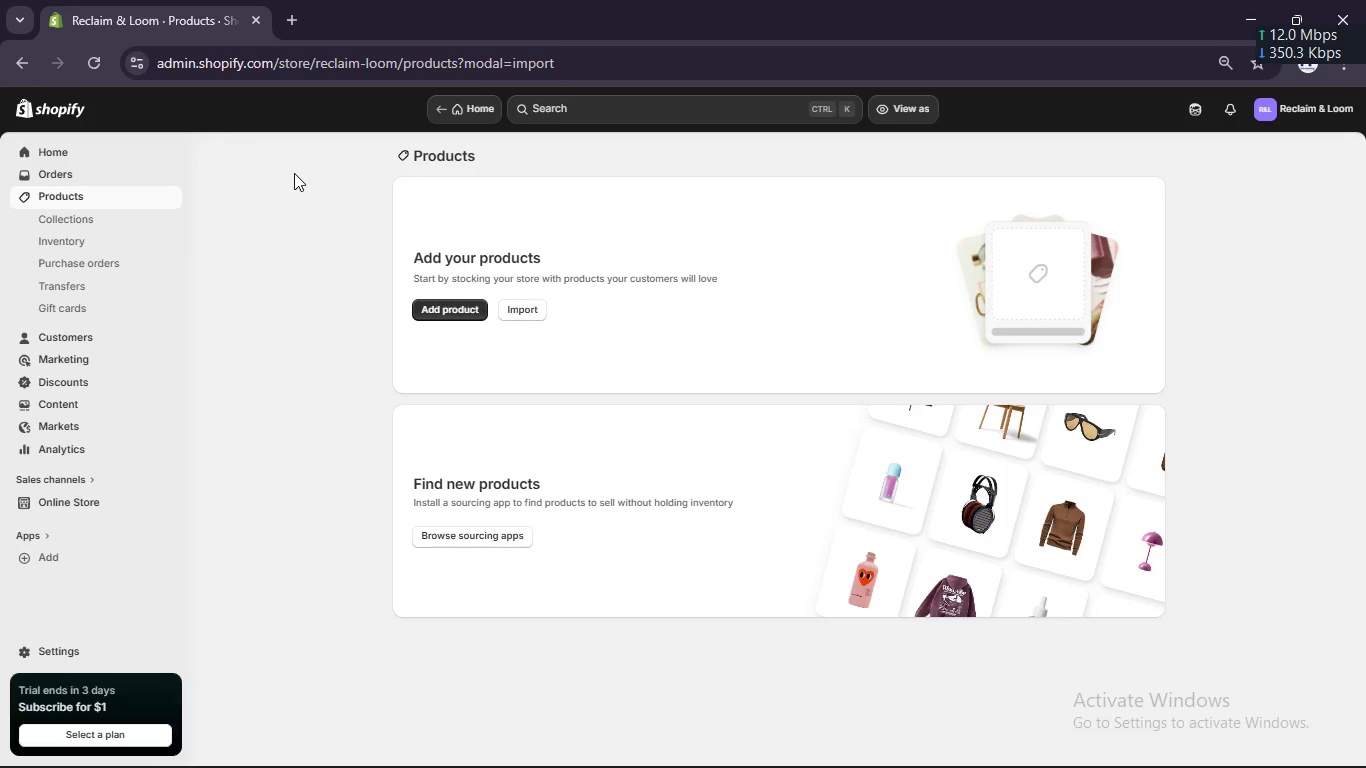 
left_click([290, 18])
 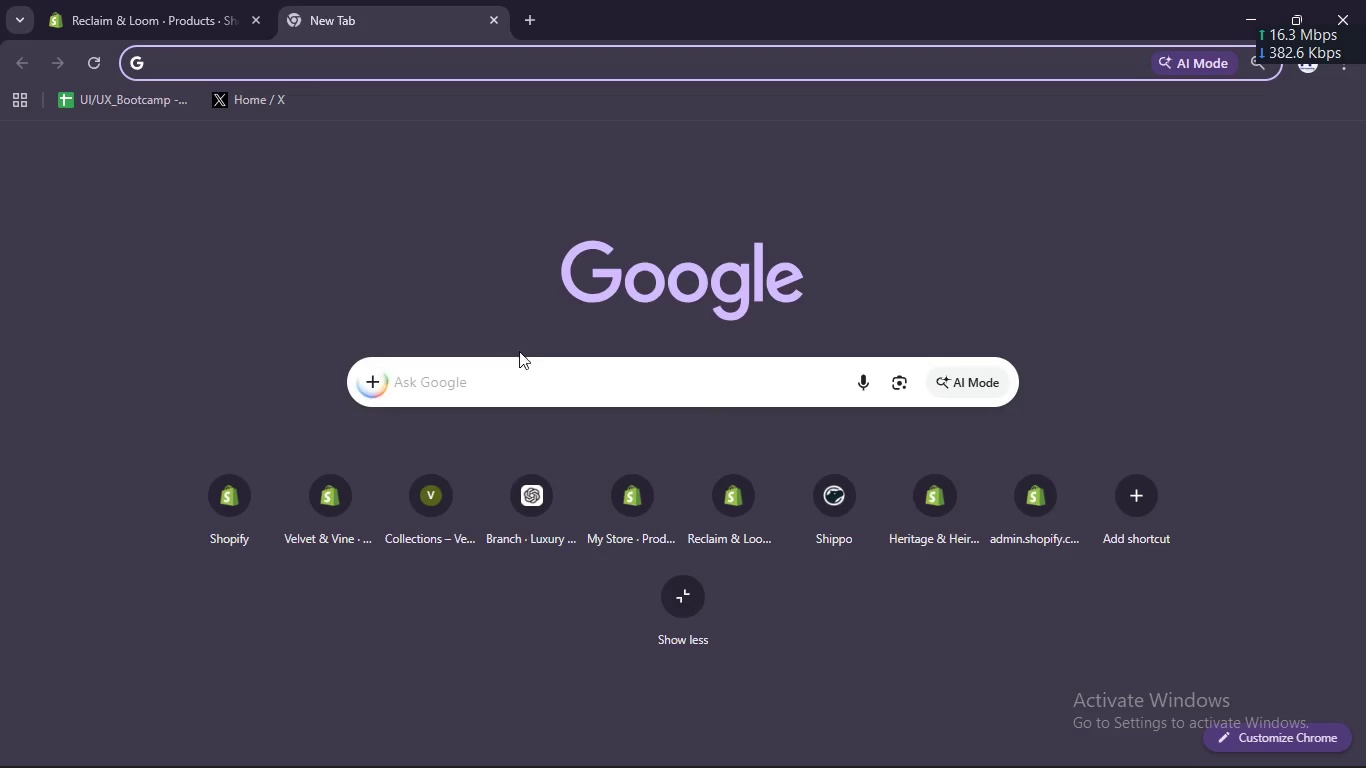 
left_click([520, 379])
 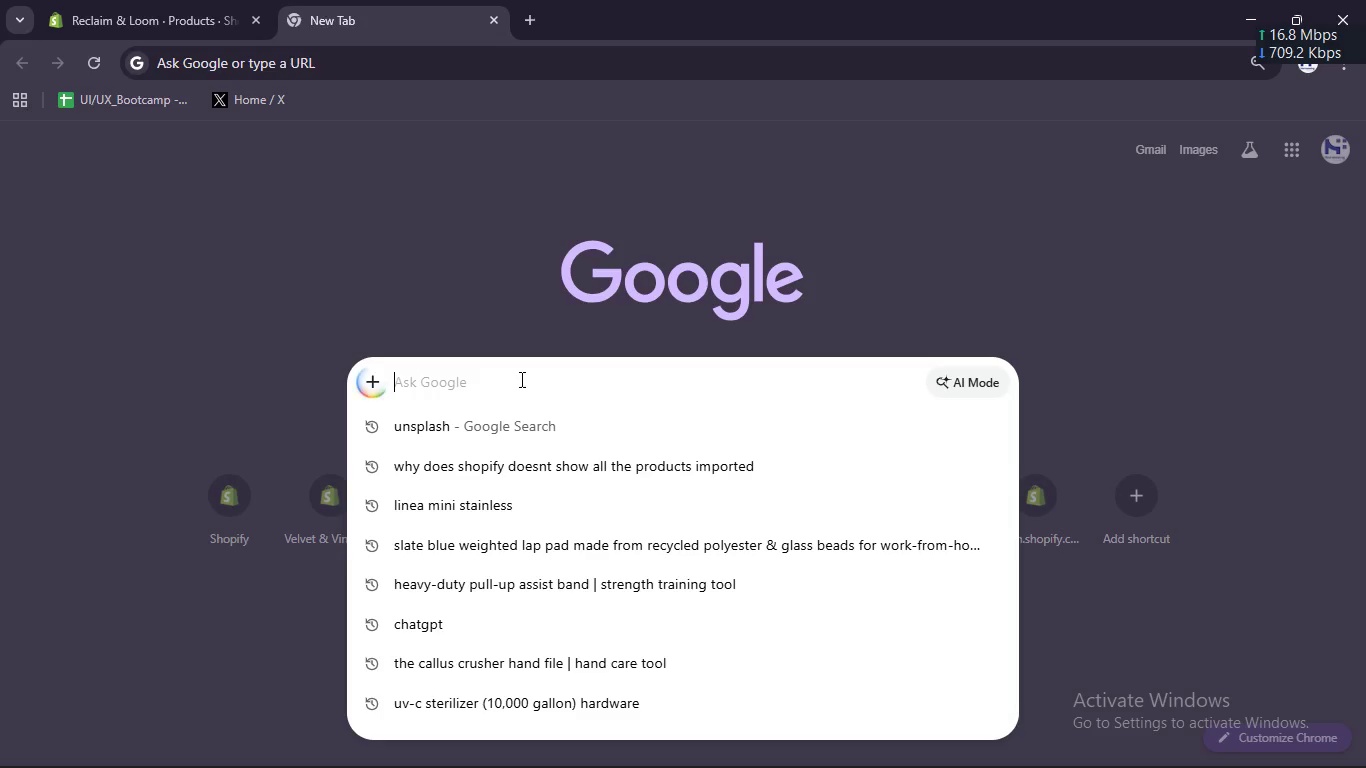 
key(Control+ControlLeft)
 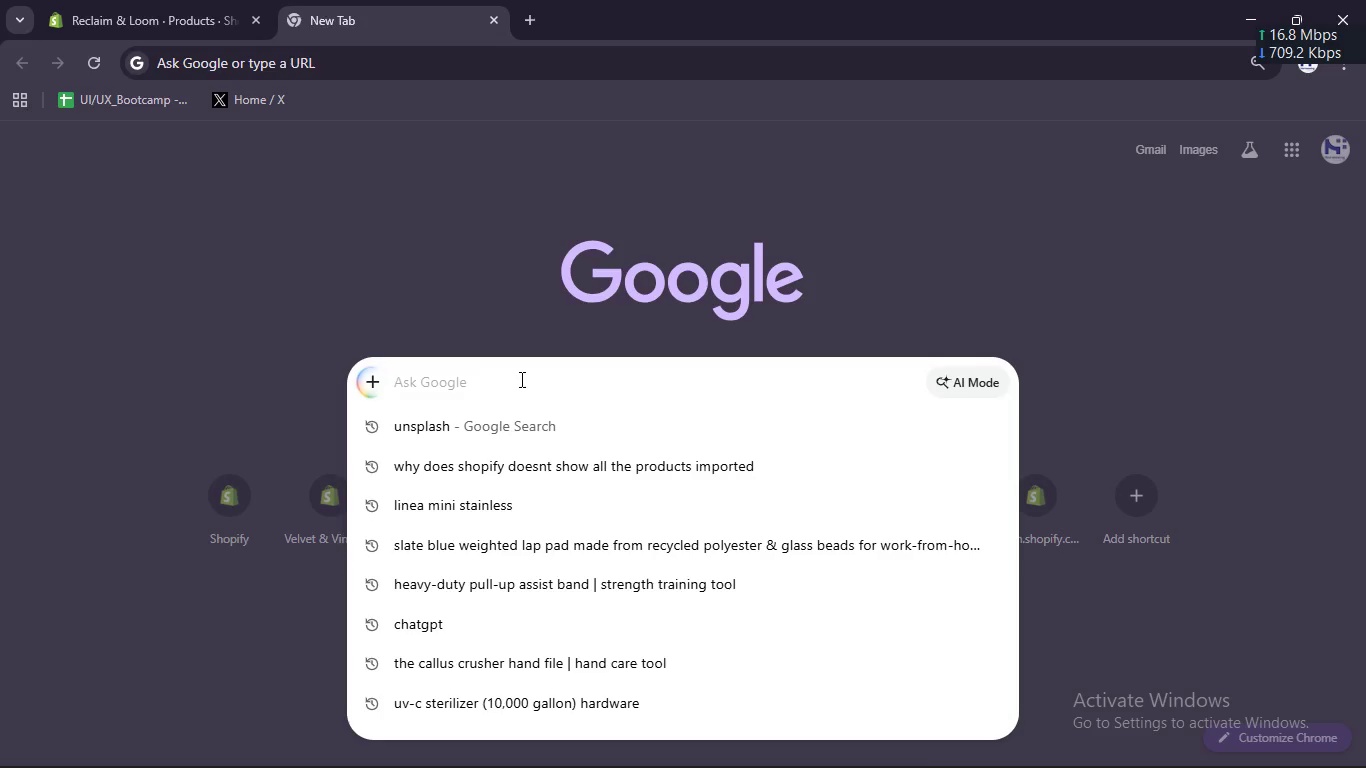 
key(Control+V)
 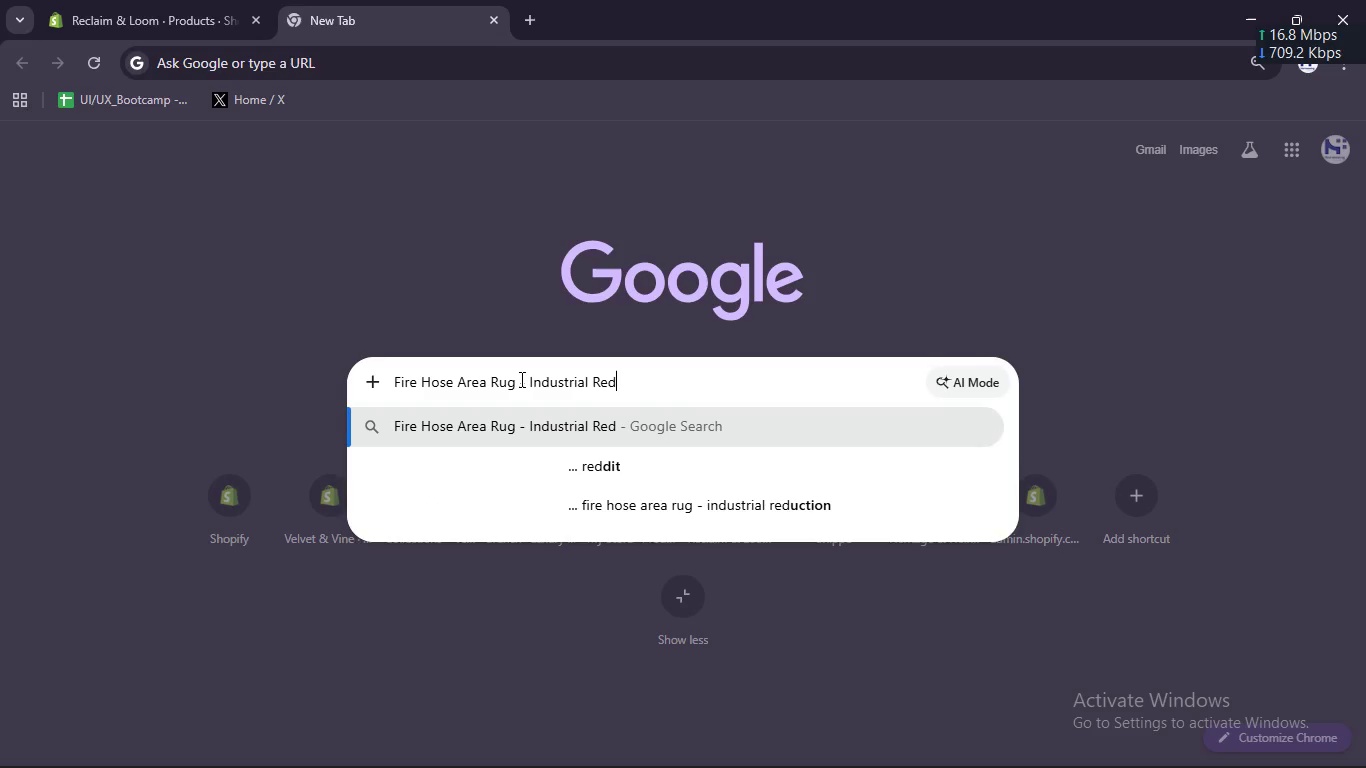 
key(Enter)
 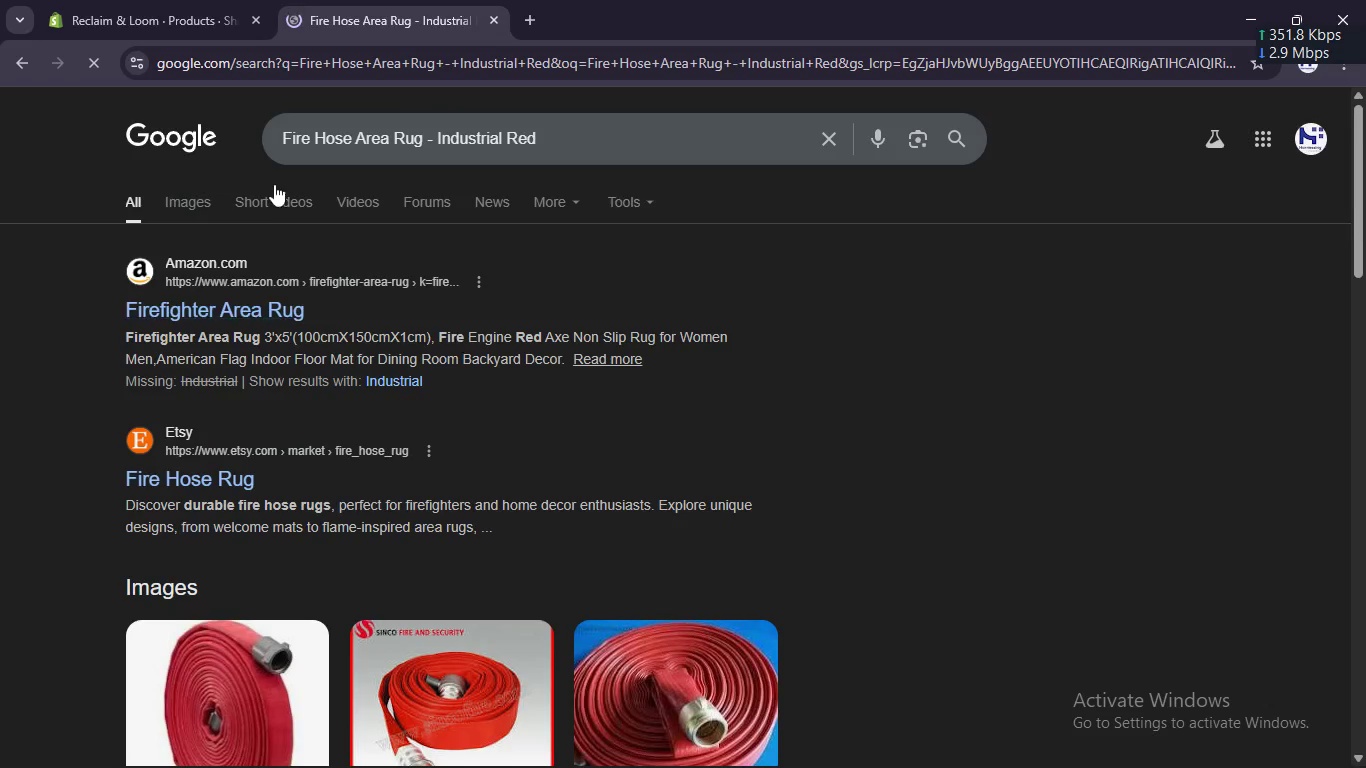 
left_click([193, 194])
 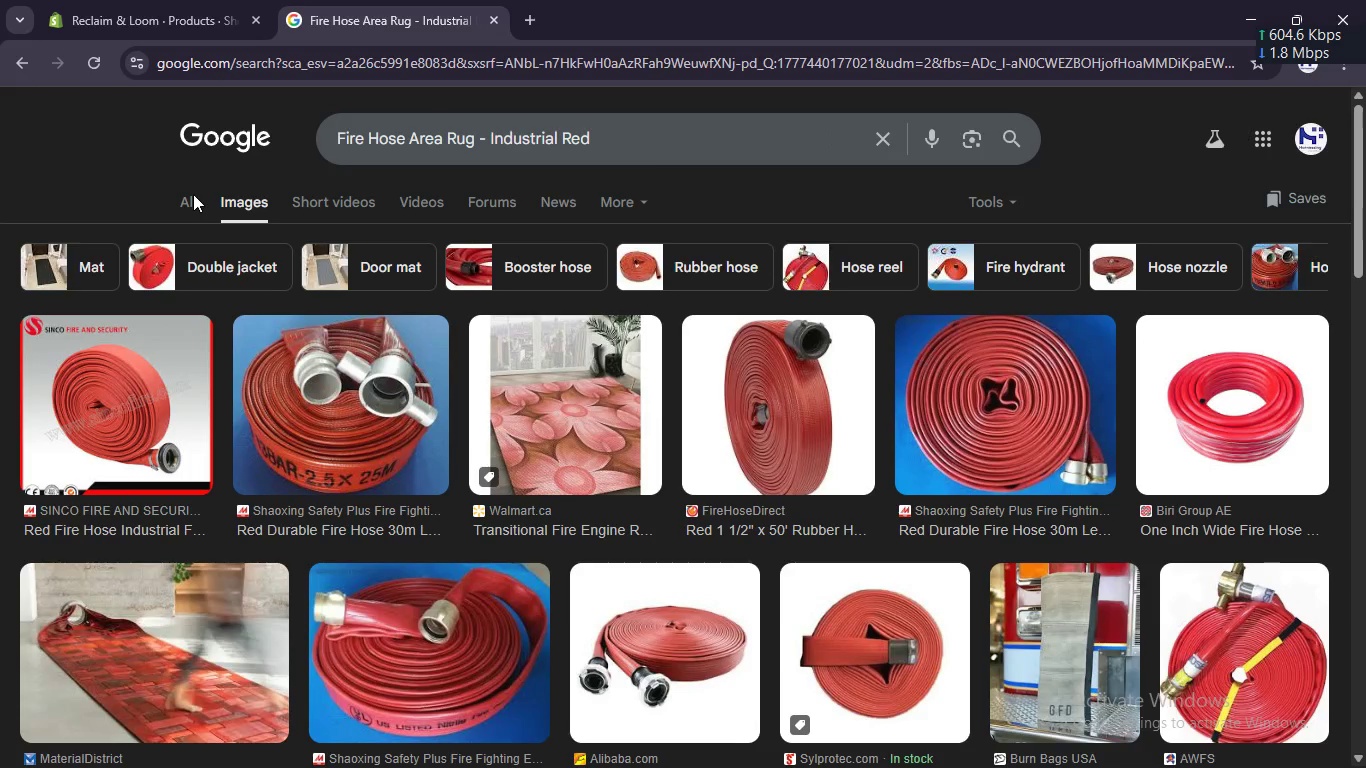 
wait(9.39)
 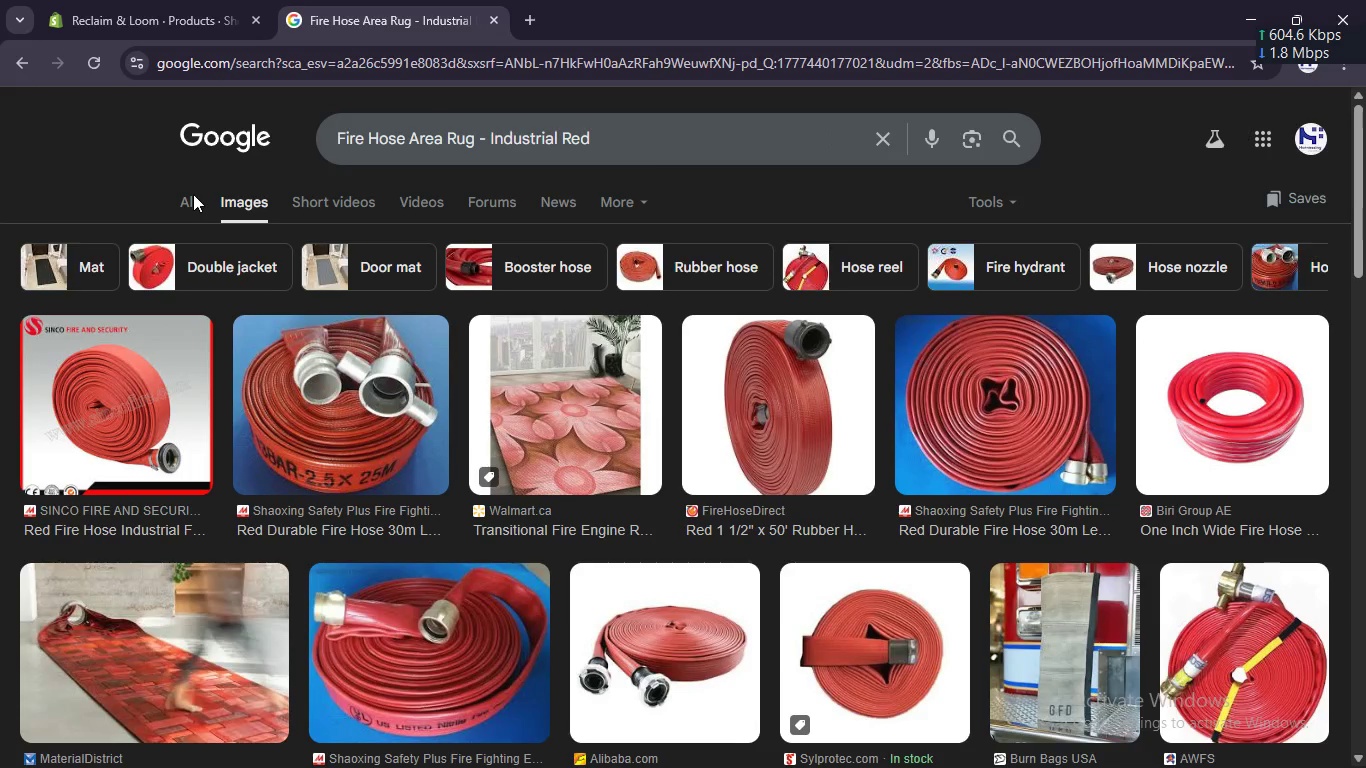 
right_click([824, 390])
 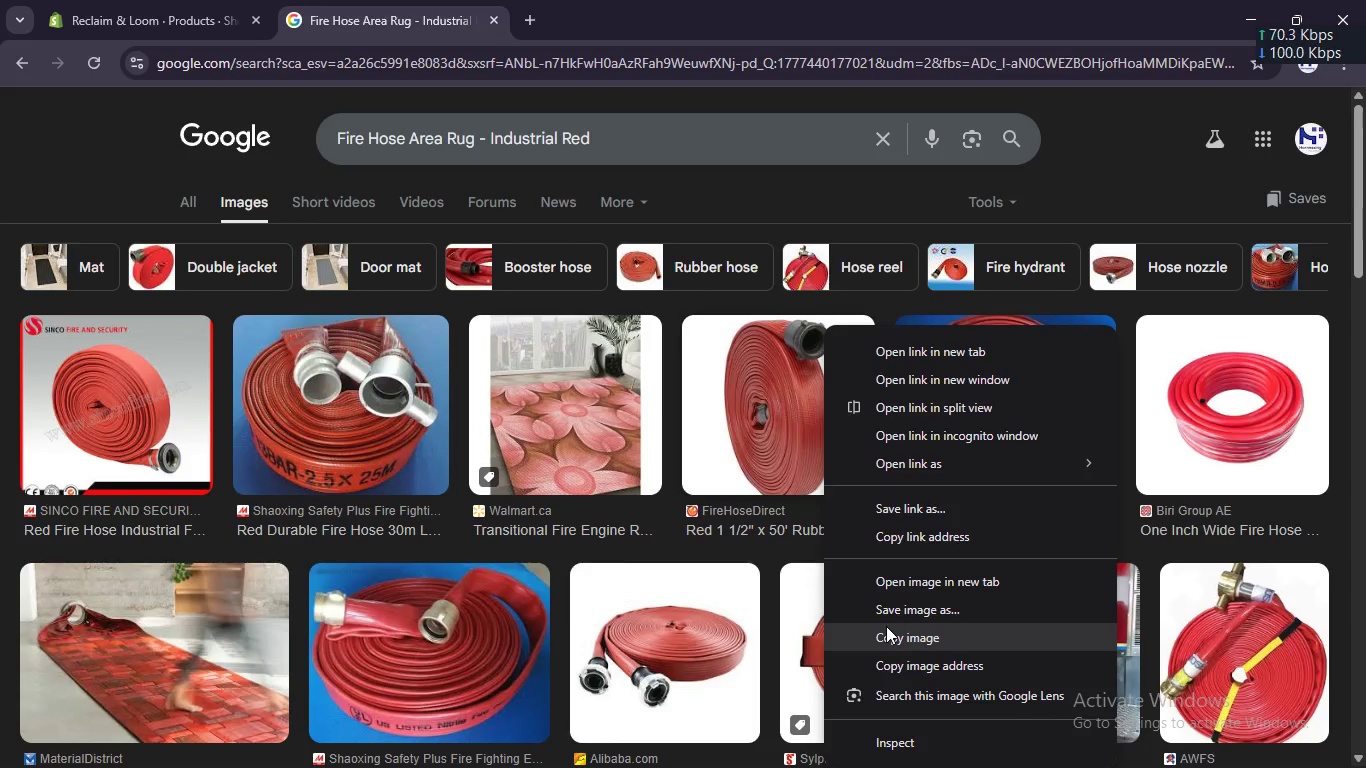 
left_click([895, 610])
 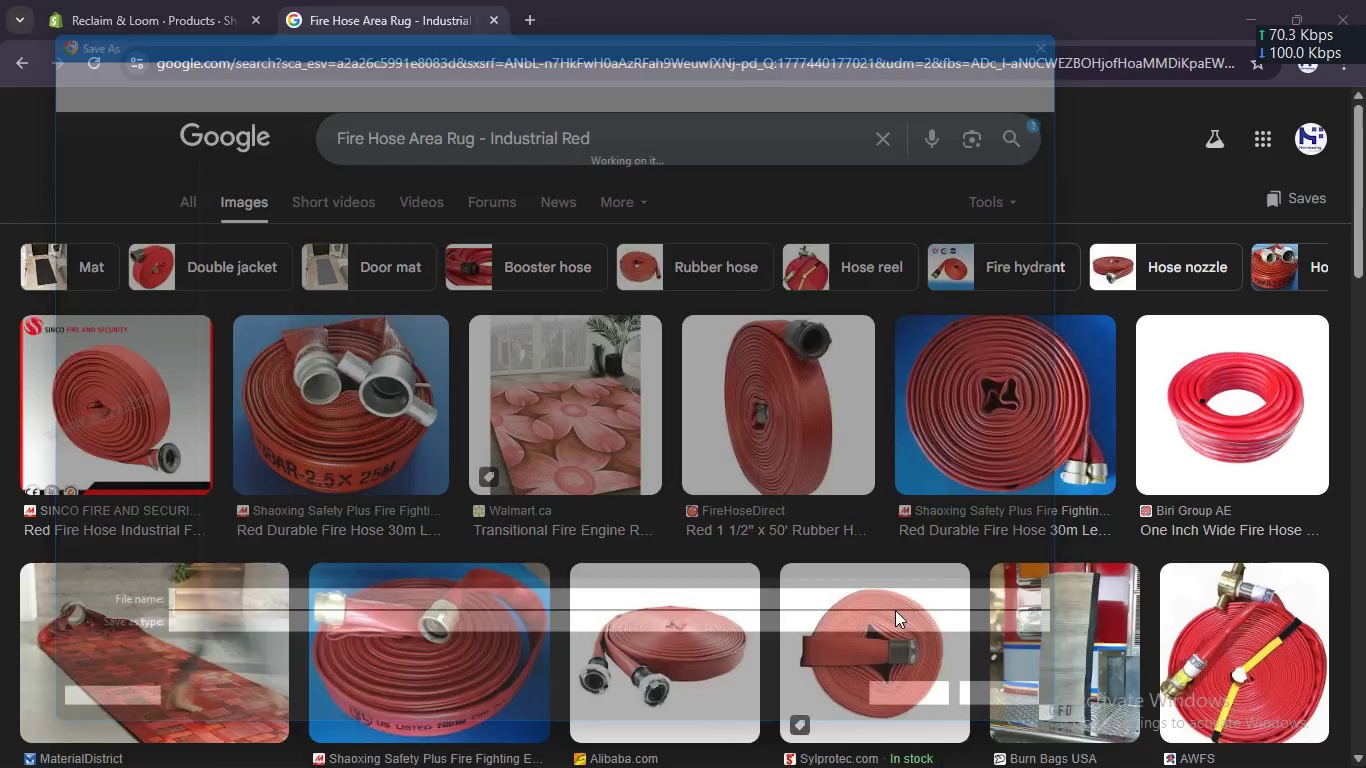 
key(Enter)
 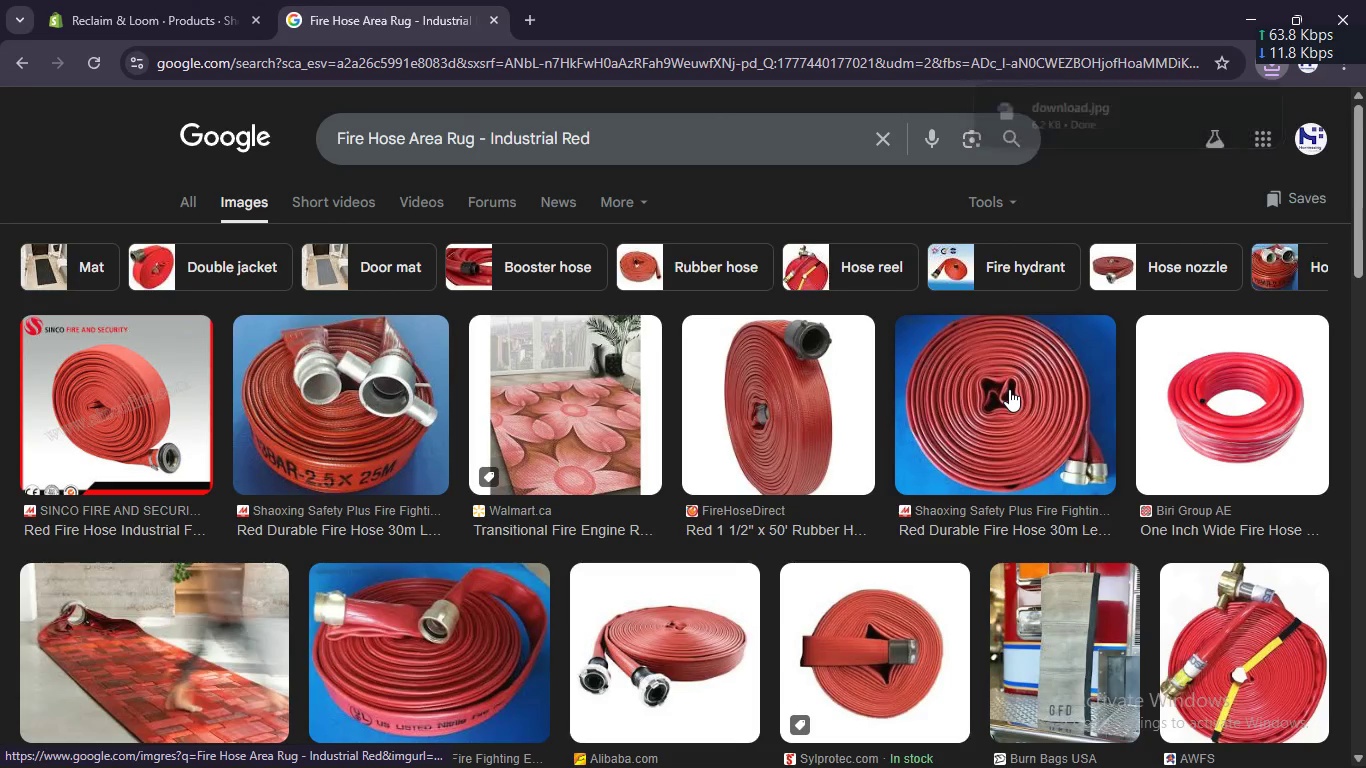 
wait(7.62)
 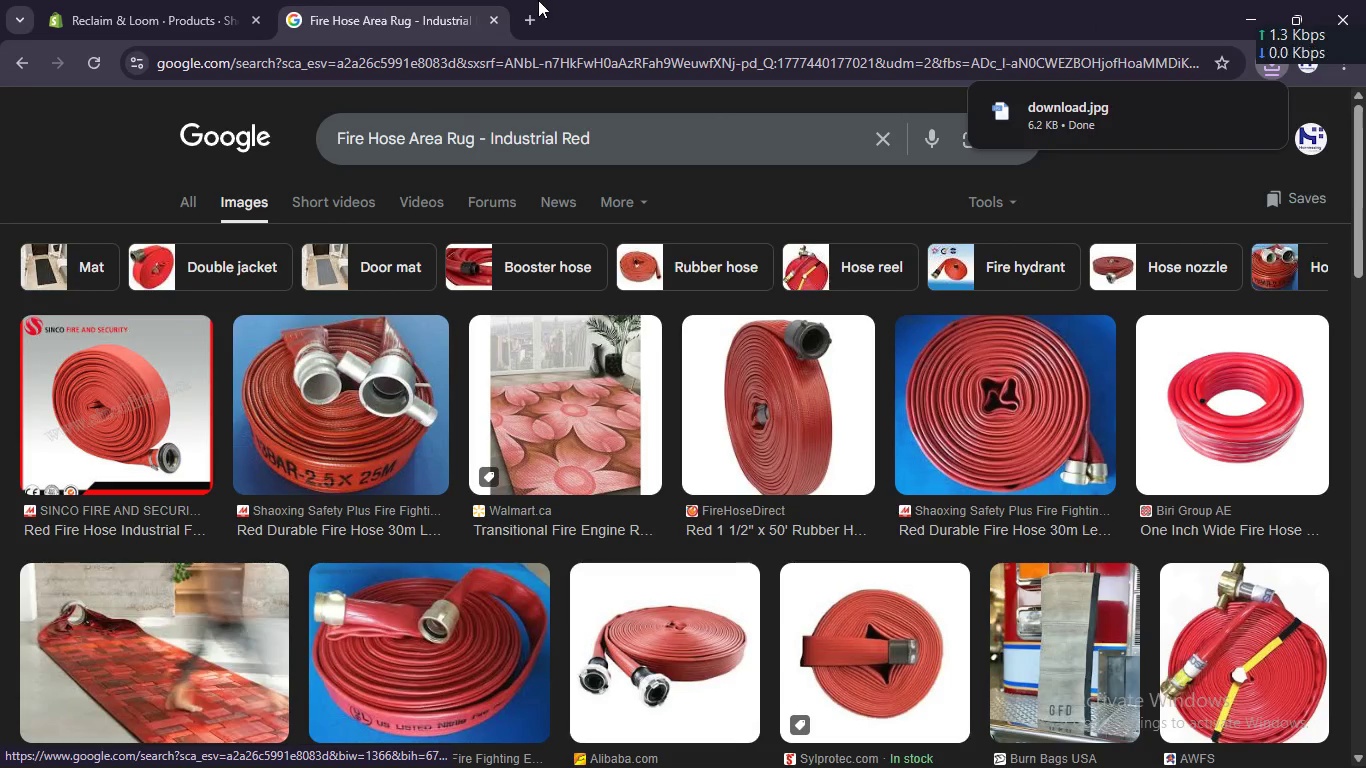 
right_click([1009, 389])
 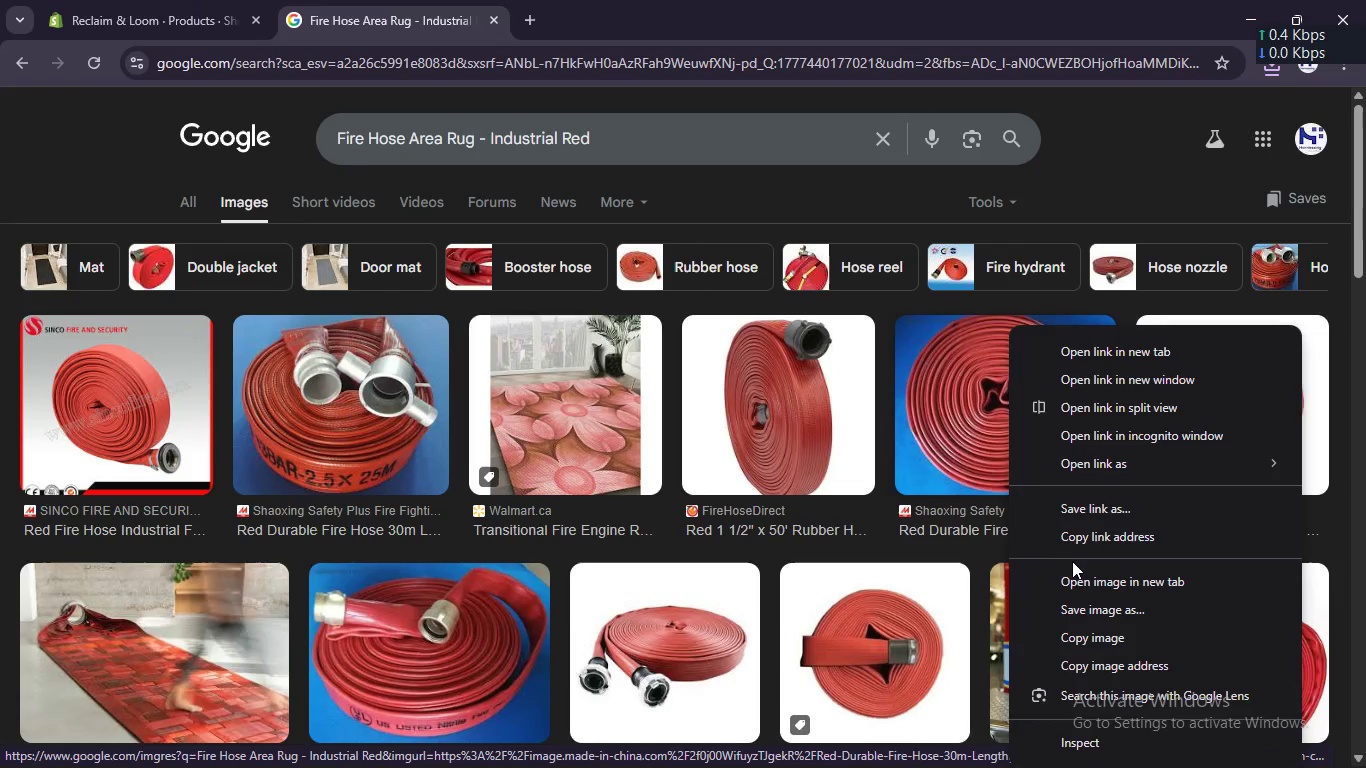 
left_click([1077, 544])
 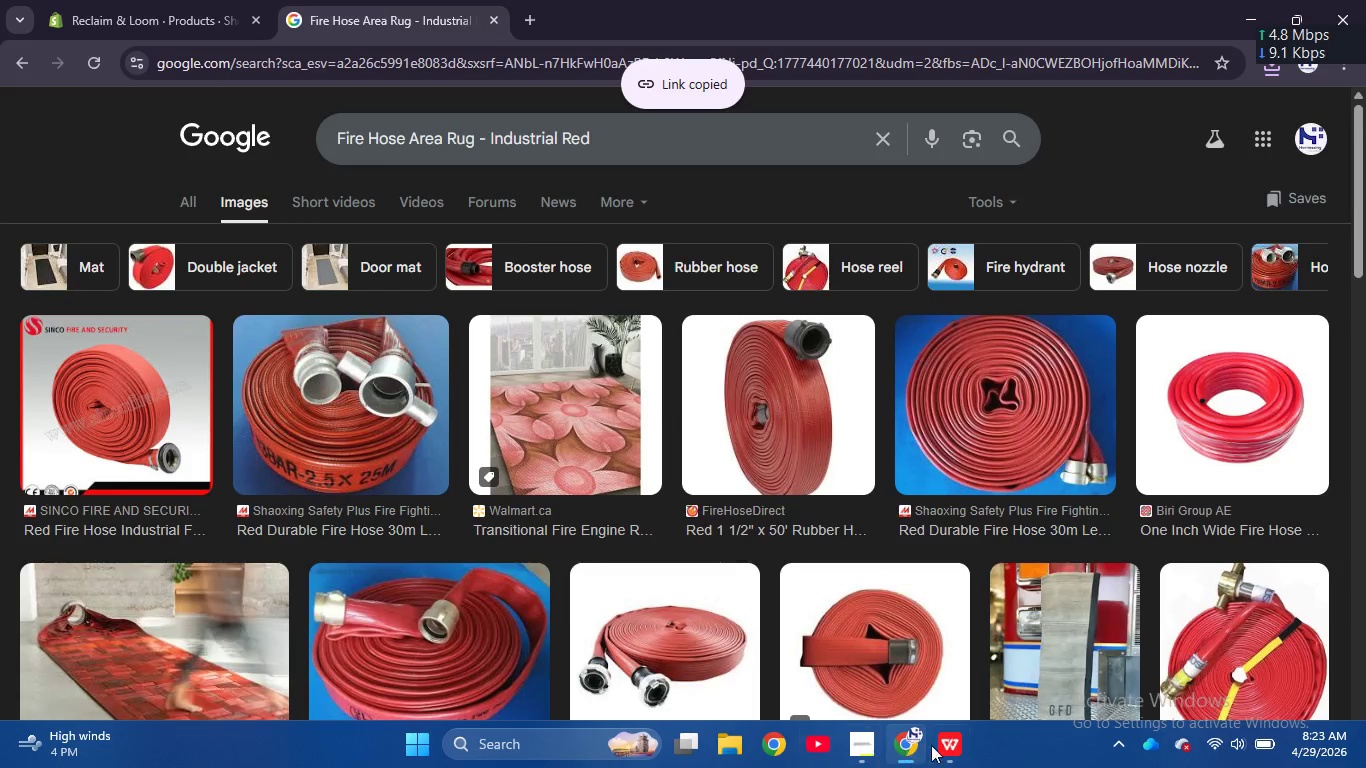 
left_click([935, 745])
 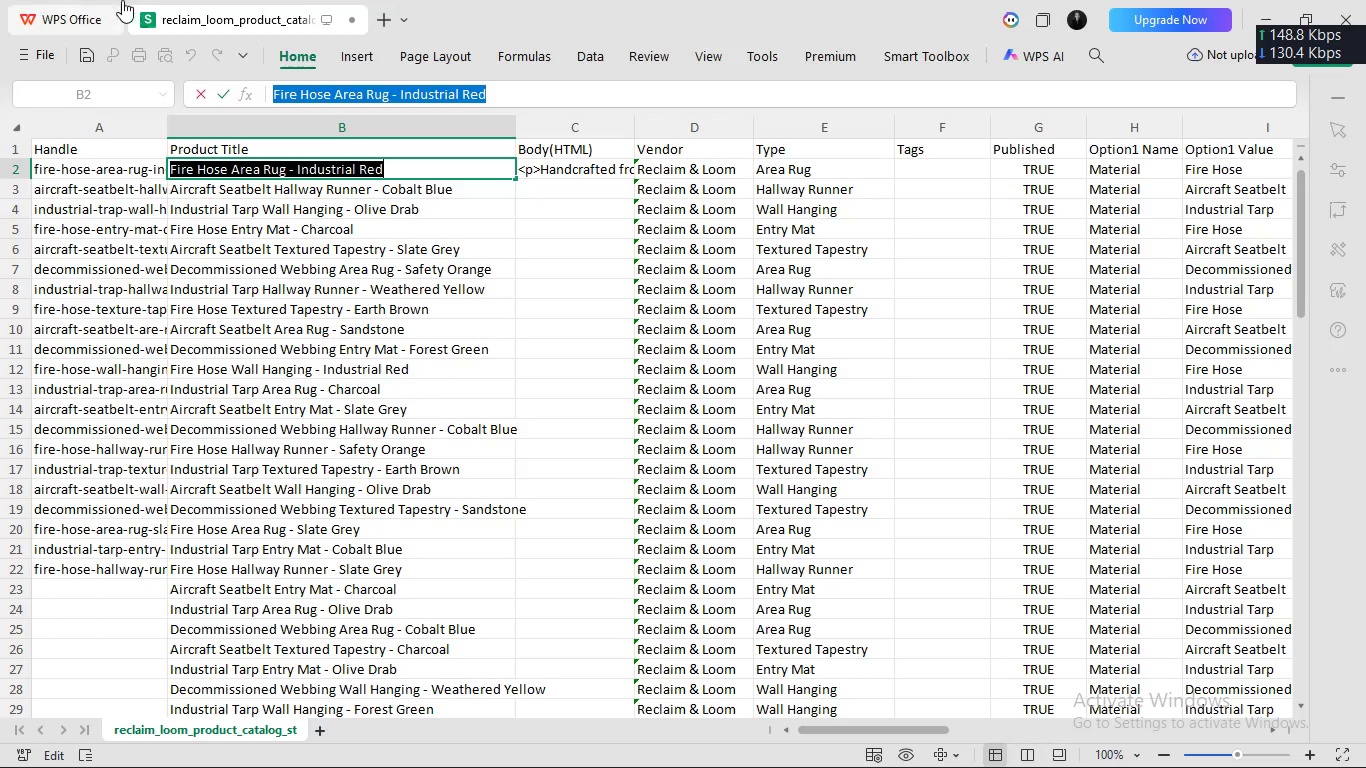 
left_click([89, 8])
 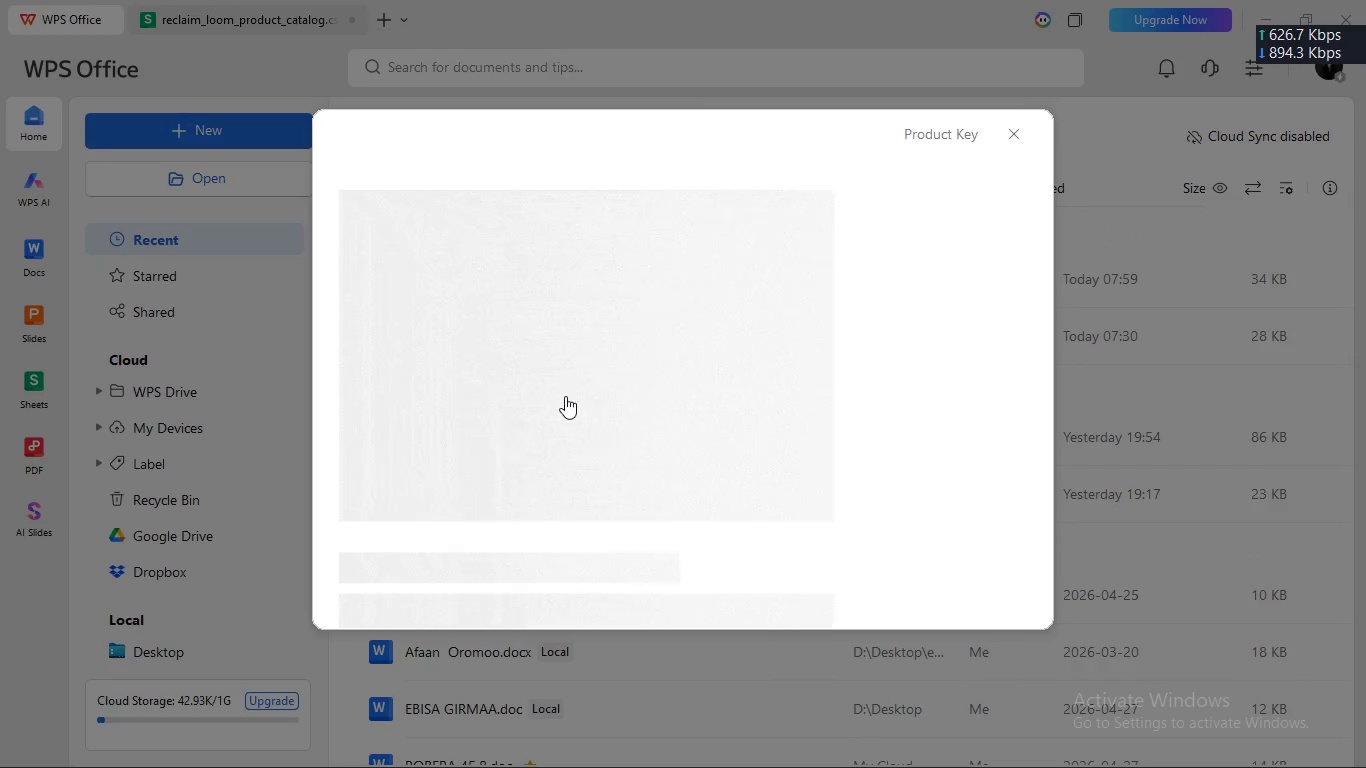 
left_click([1017, 133])
 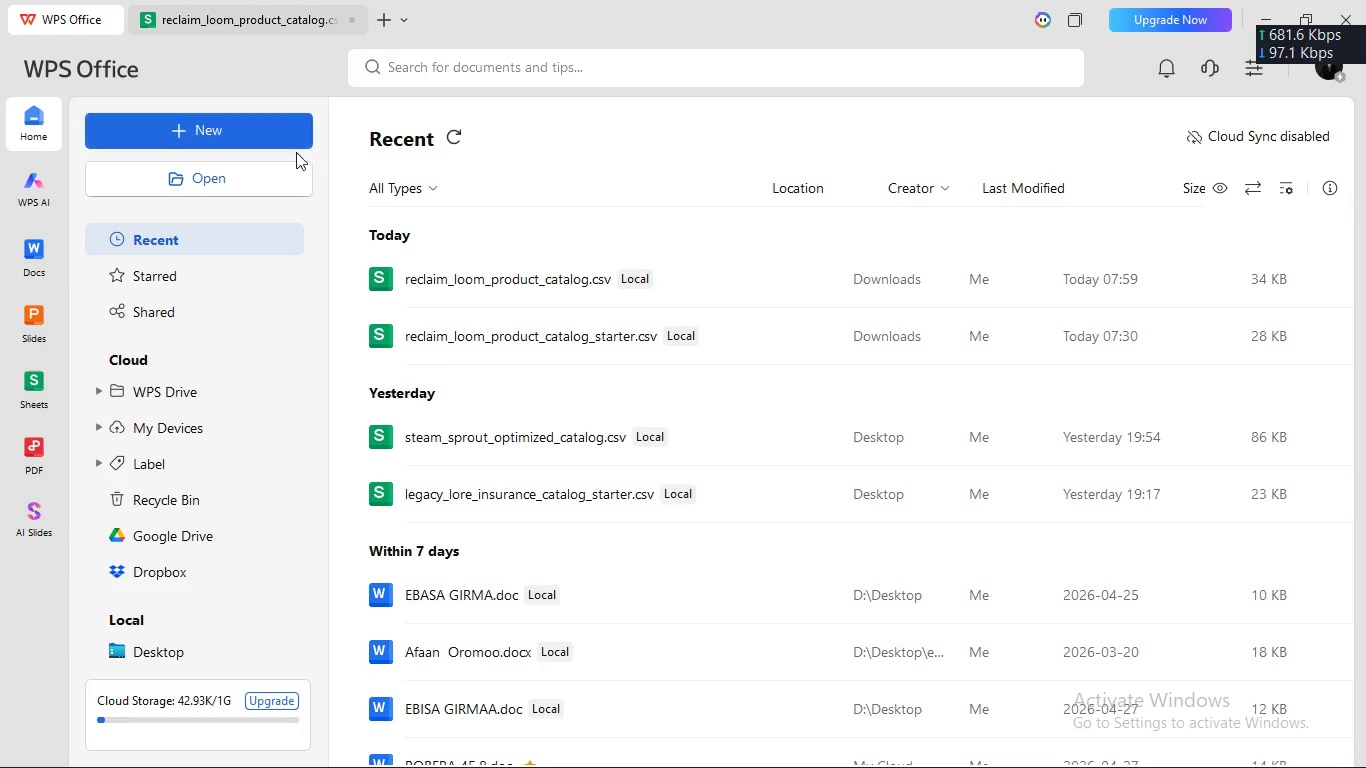 
wait(5.38)
 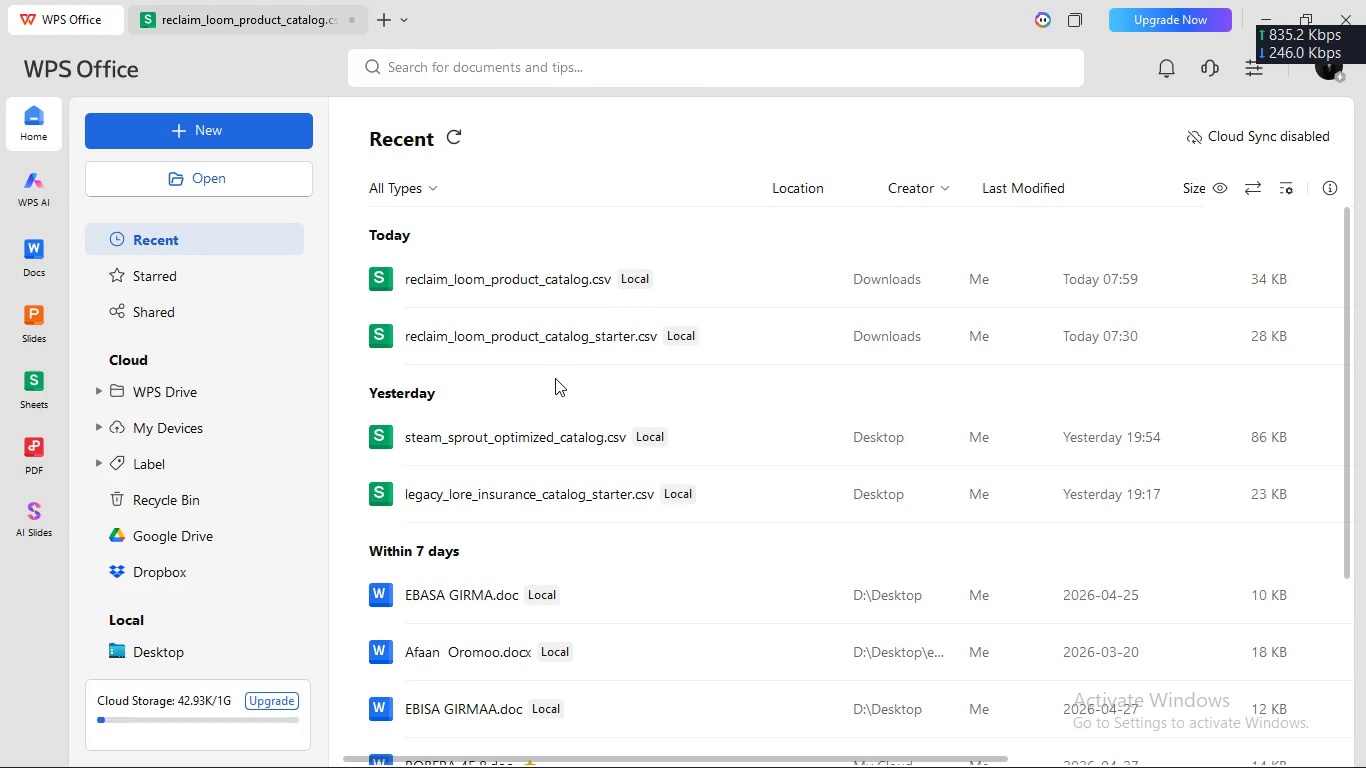 
left_click([275, 170])
 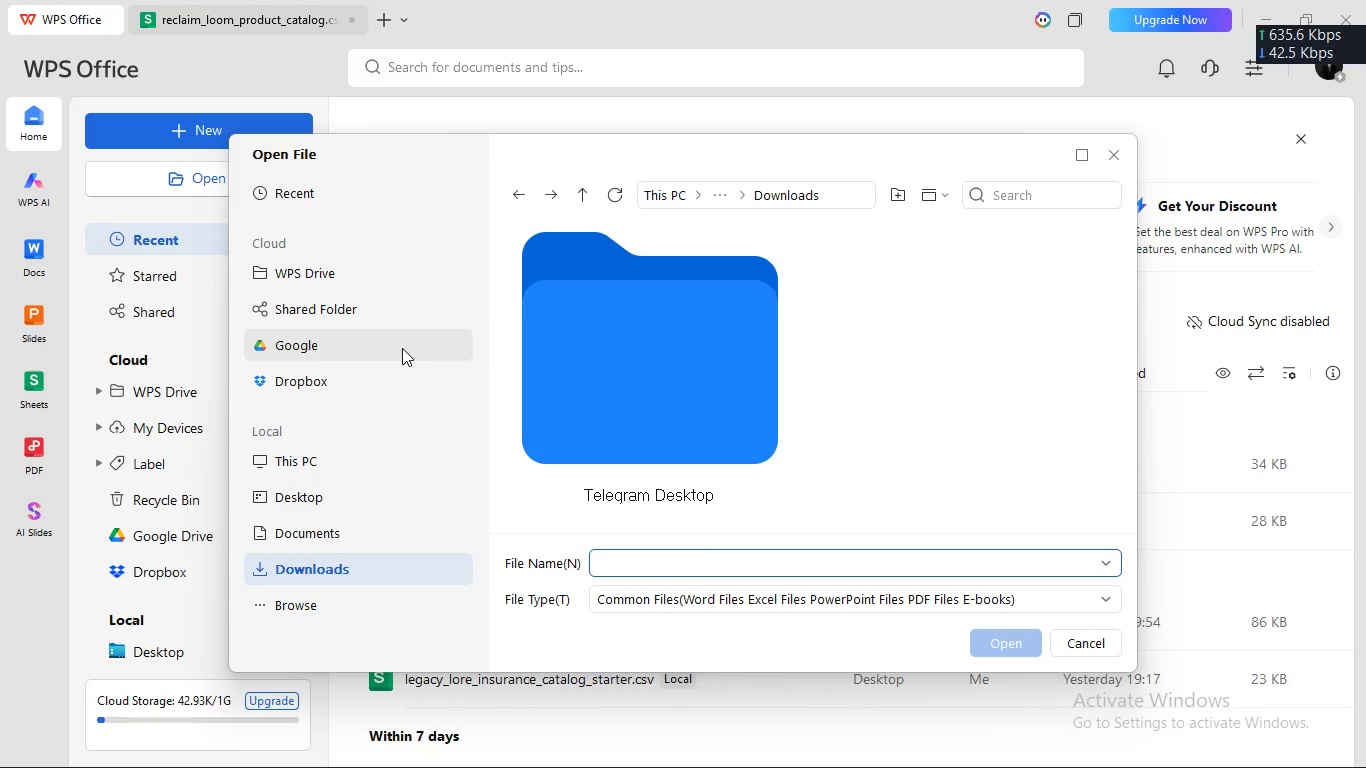 
left_click([366, 492])
 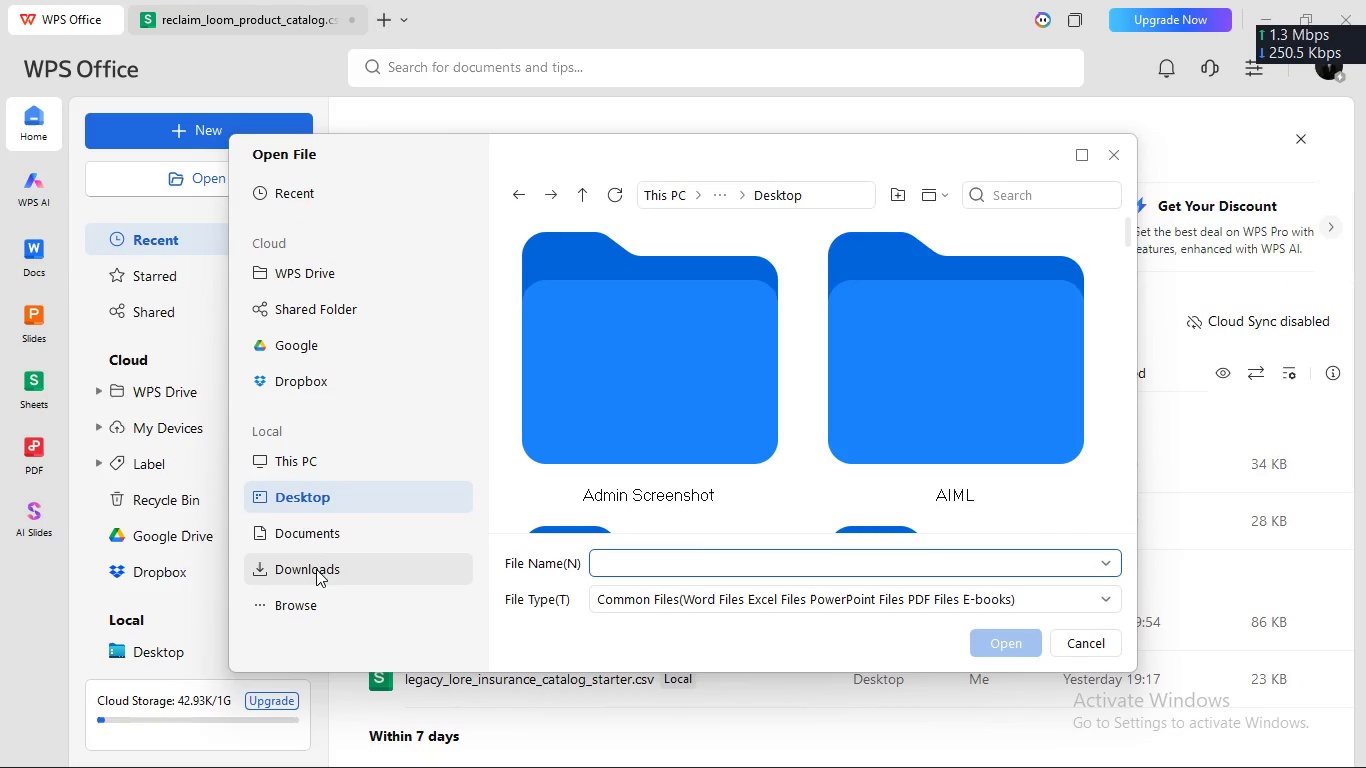 
left_click([316, 581])
 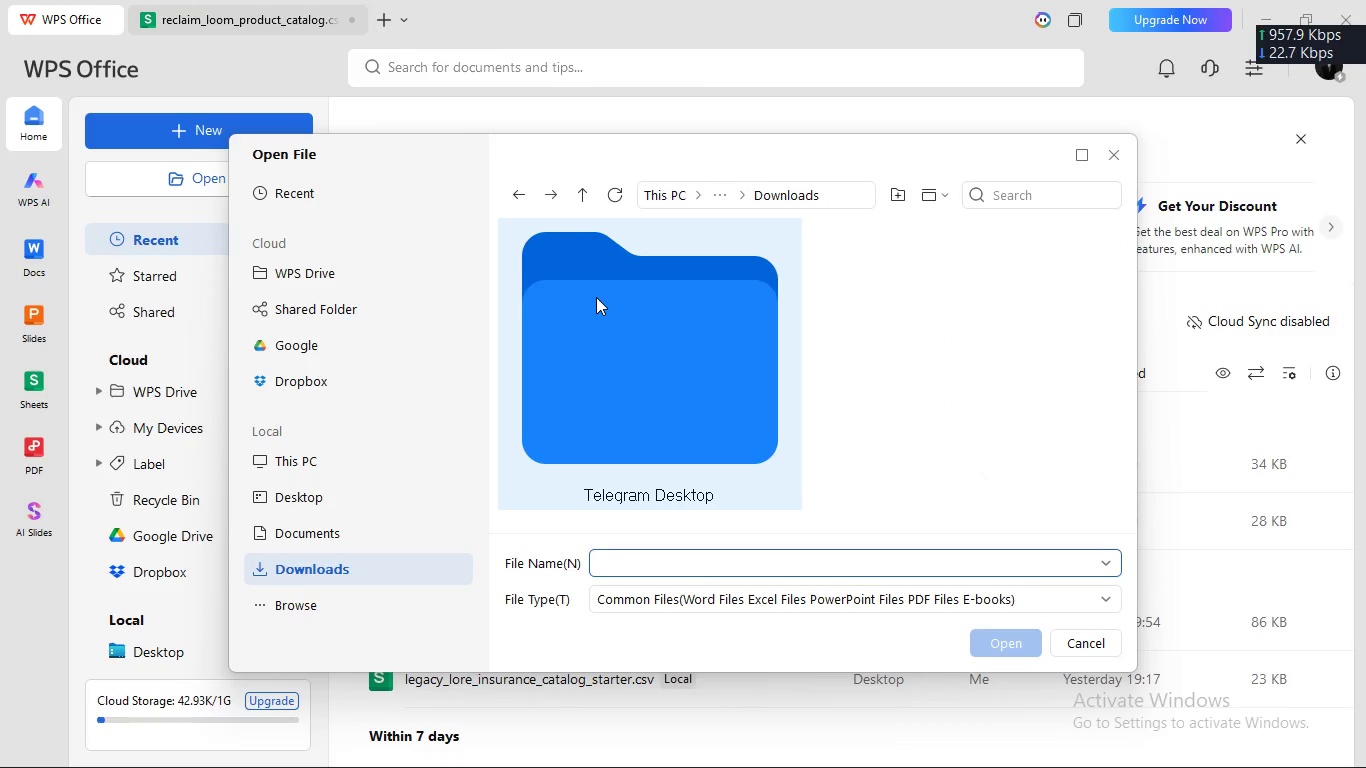 
double_click([596, 297])
 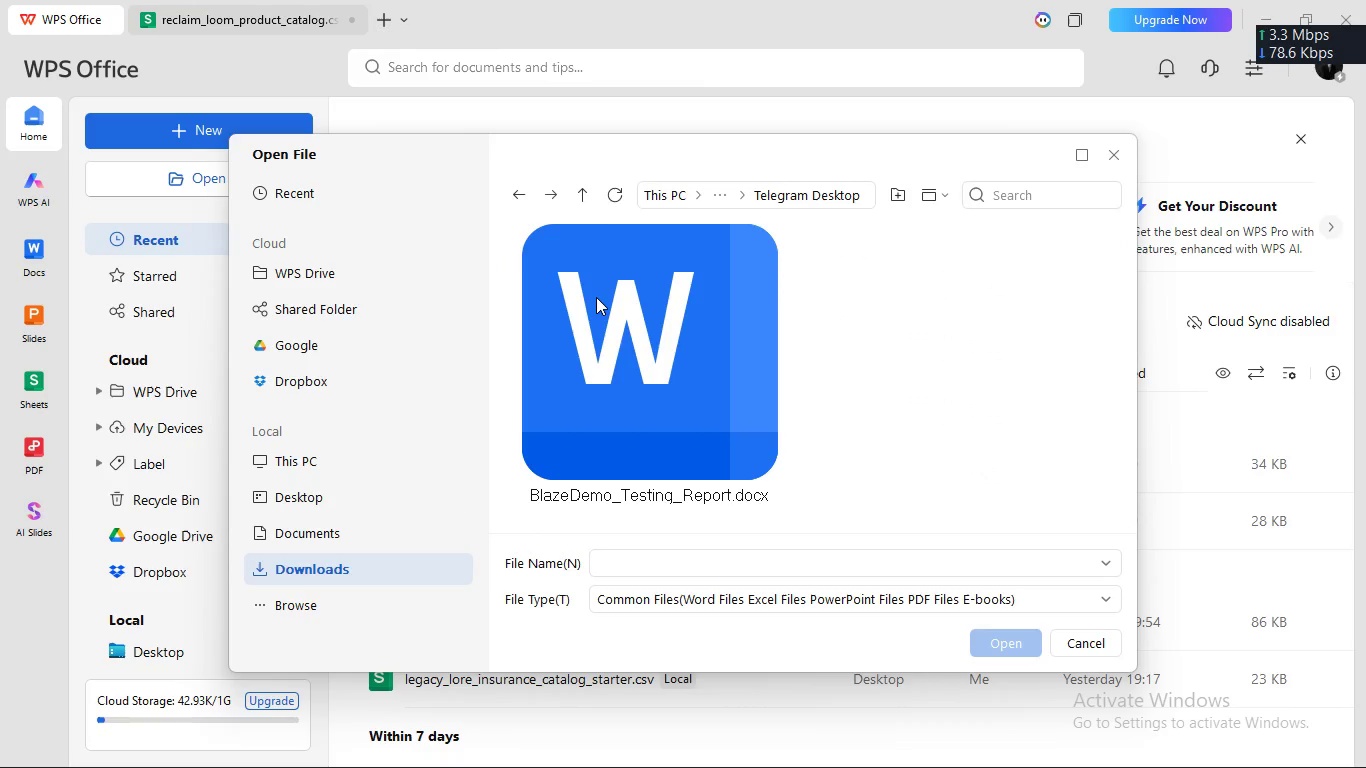 
left_click([596, 297])
 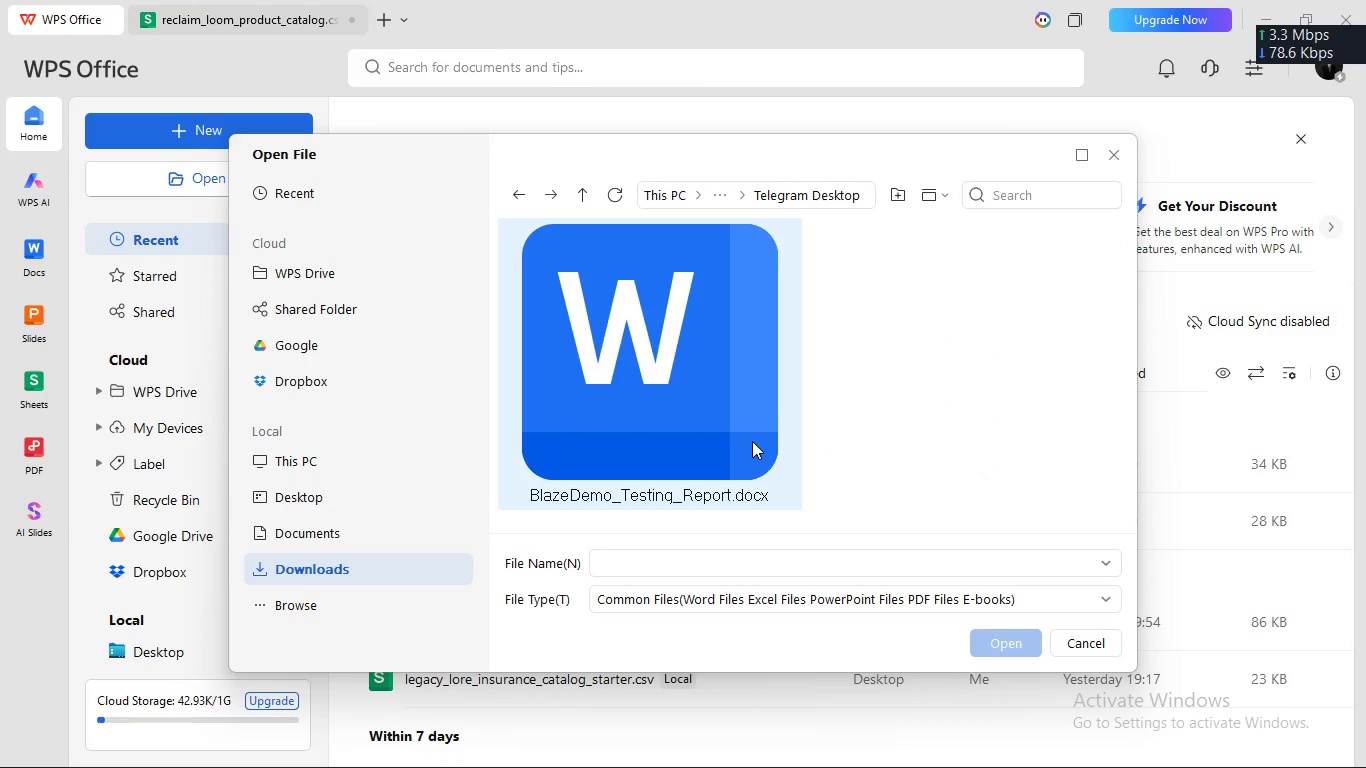 
scroll: coordinate [752, 441], scroll_direction: down, amount: 12.0
 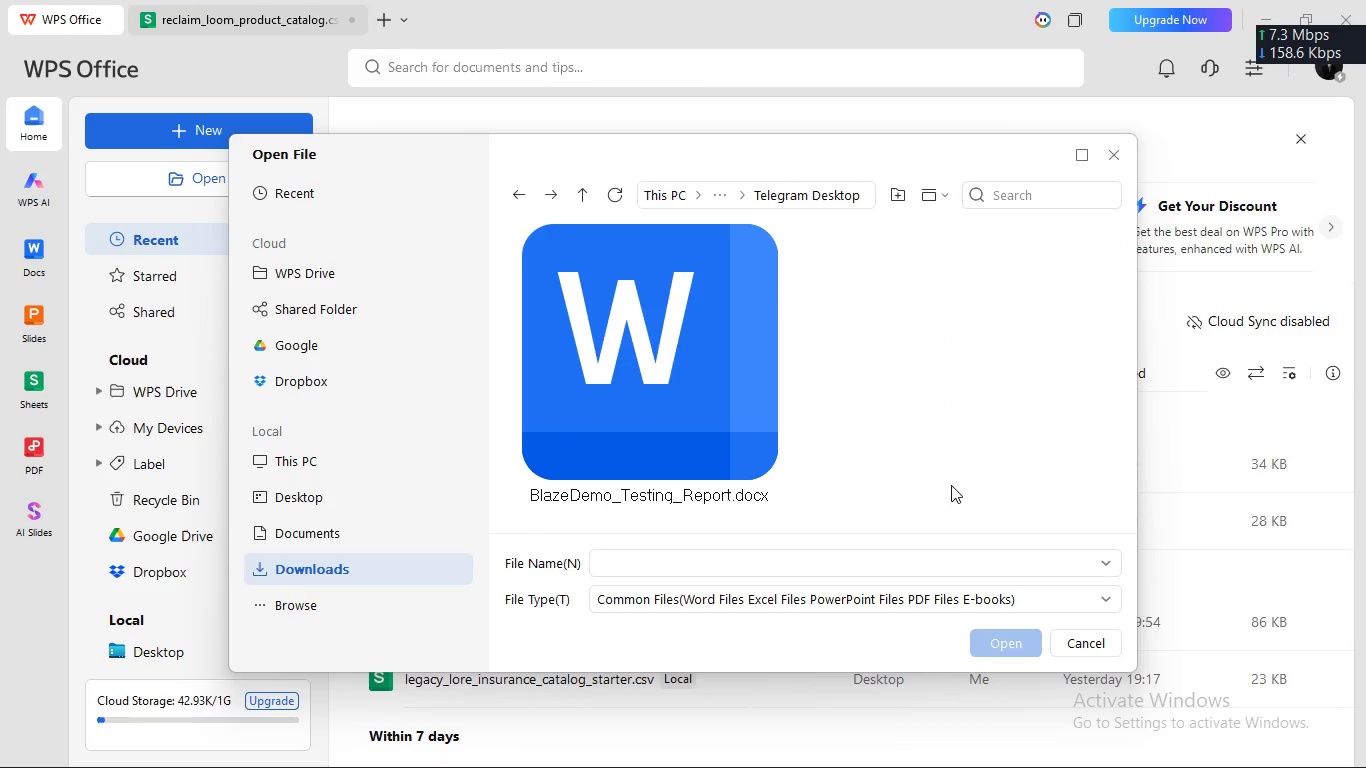 
scroll: coordinate [1029, 453], scroll_direction: up, amount: 46.0
 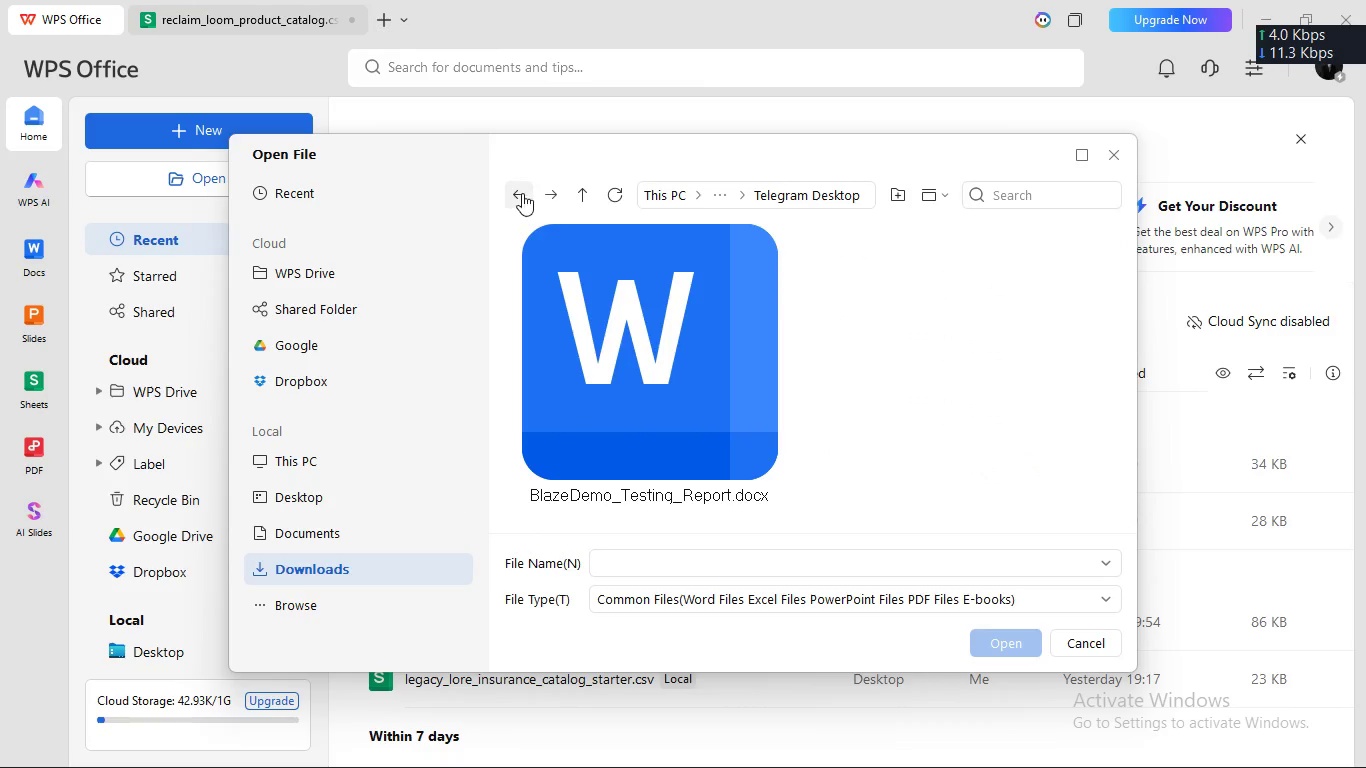 
left_click([514, 194])
 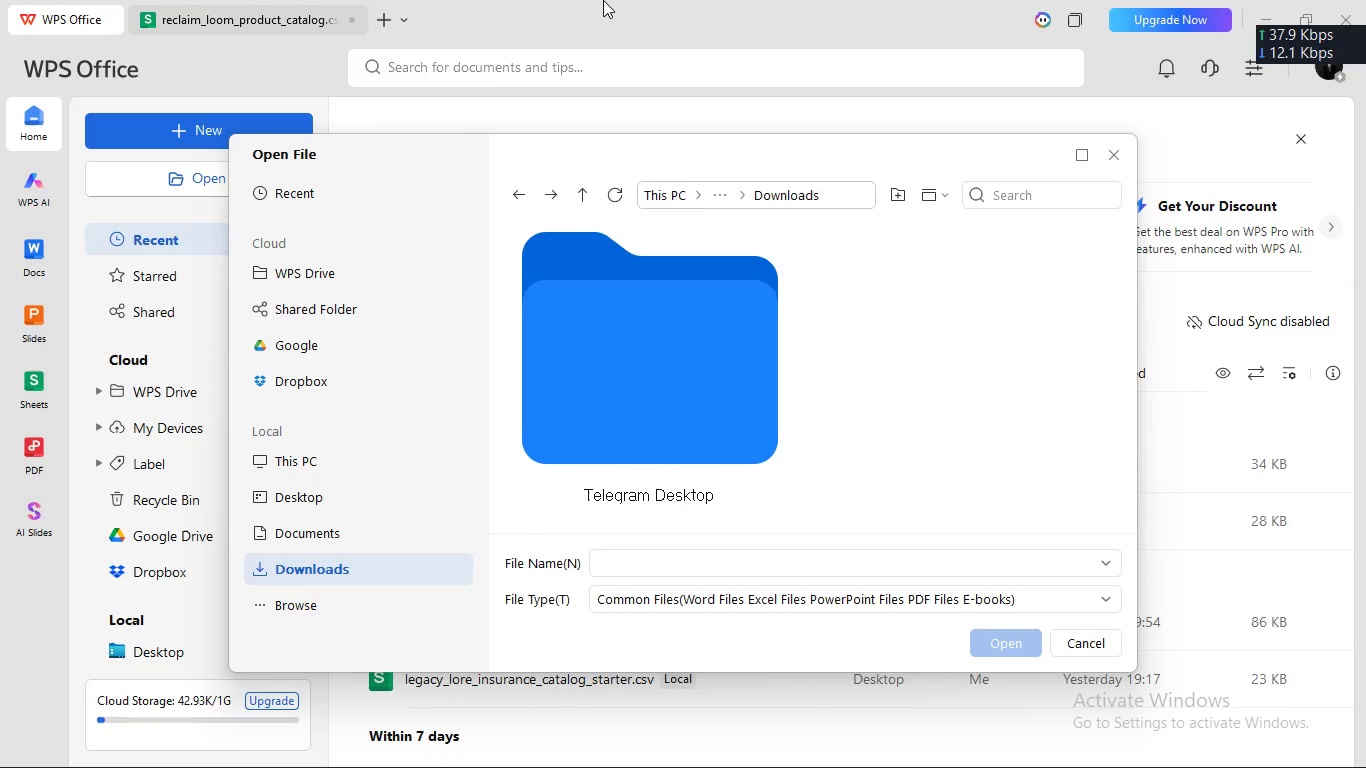 
left_click([603, 0])
 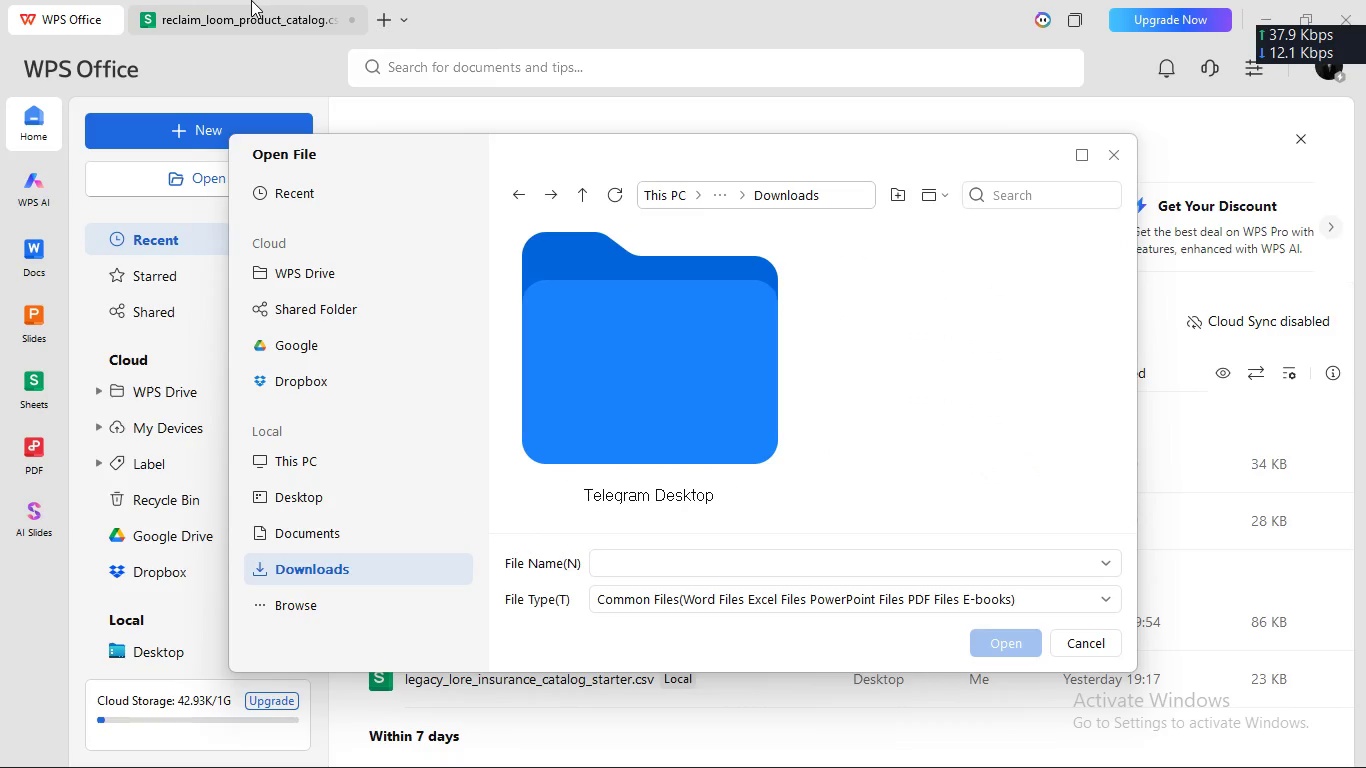 
left_click([251, 0])
 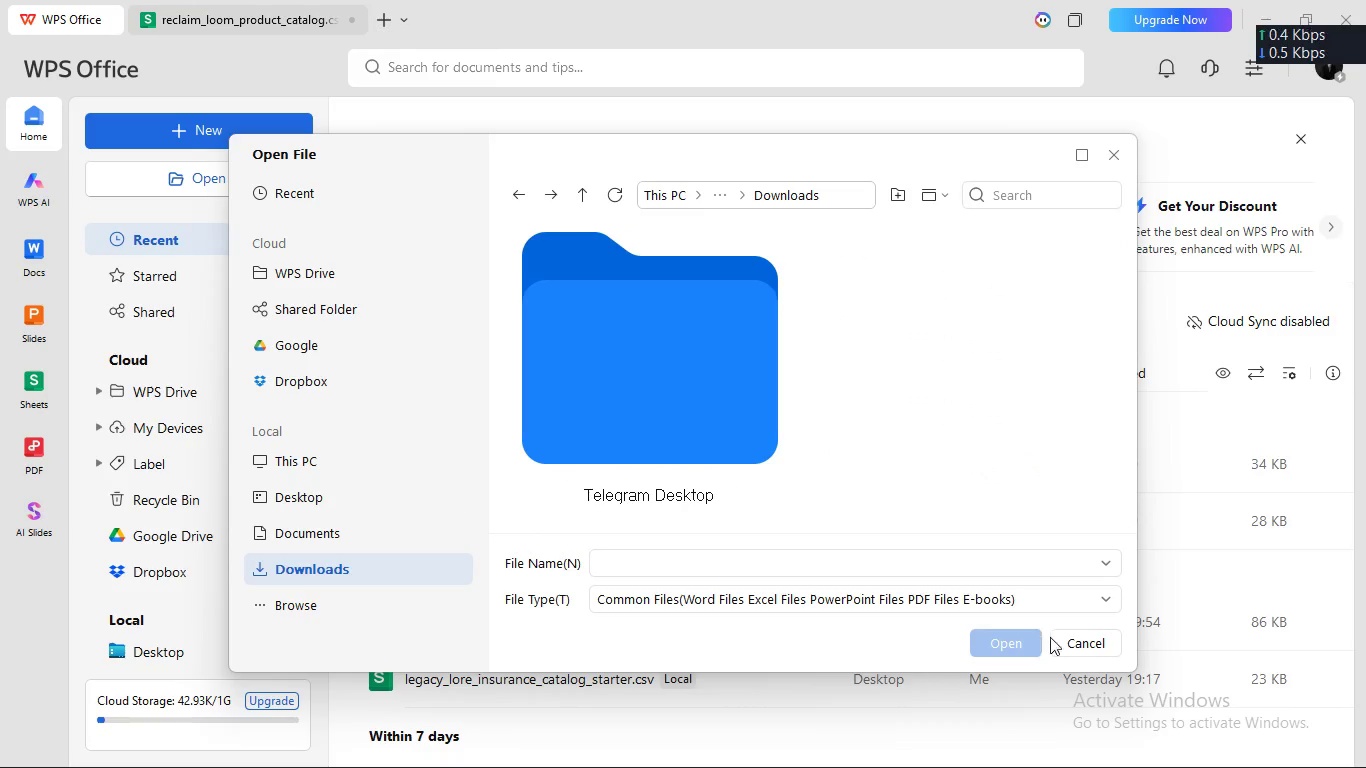 
left_click([1058, 641])
 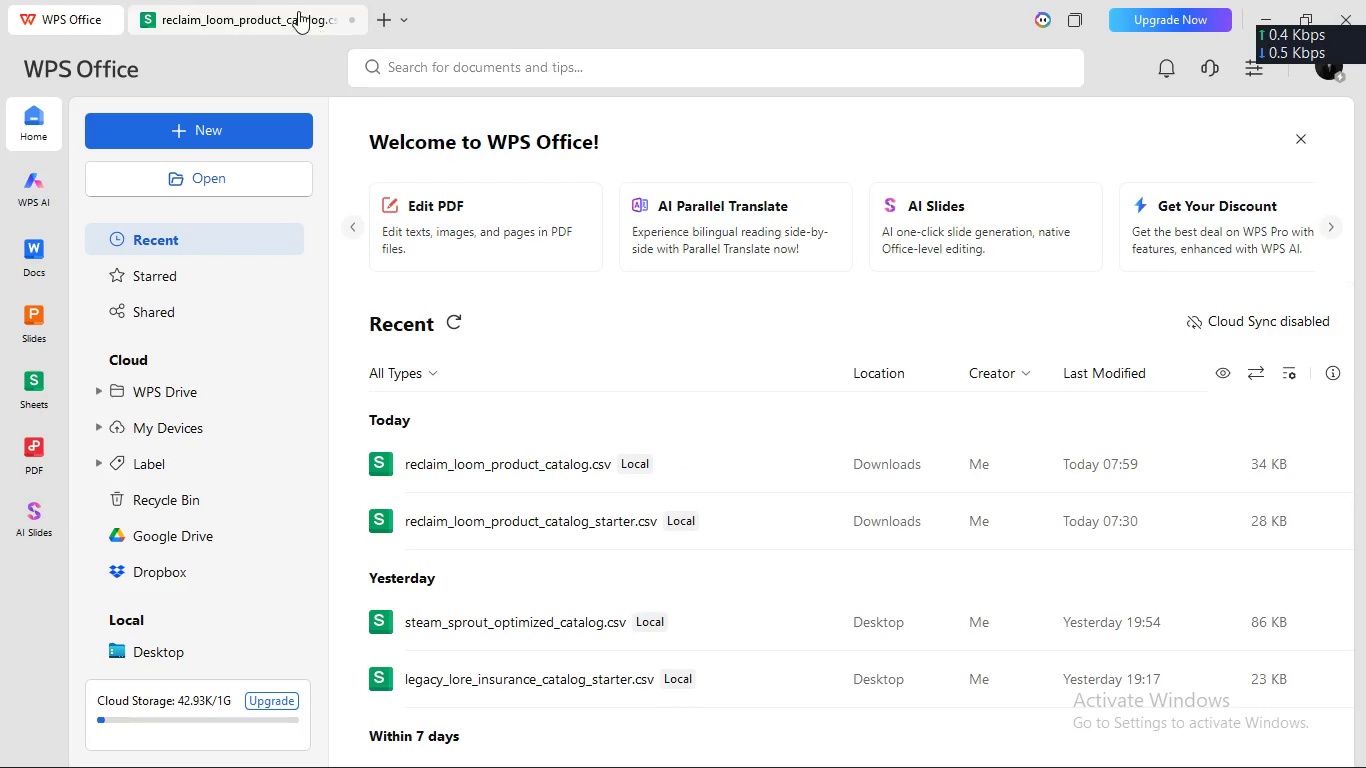 
left_click([294, 9])
 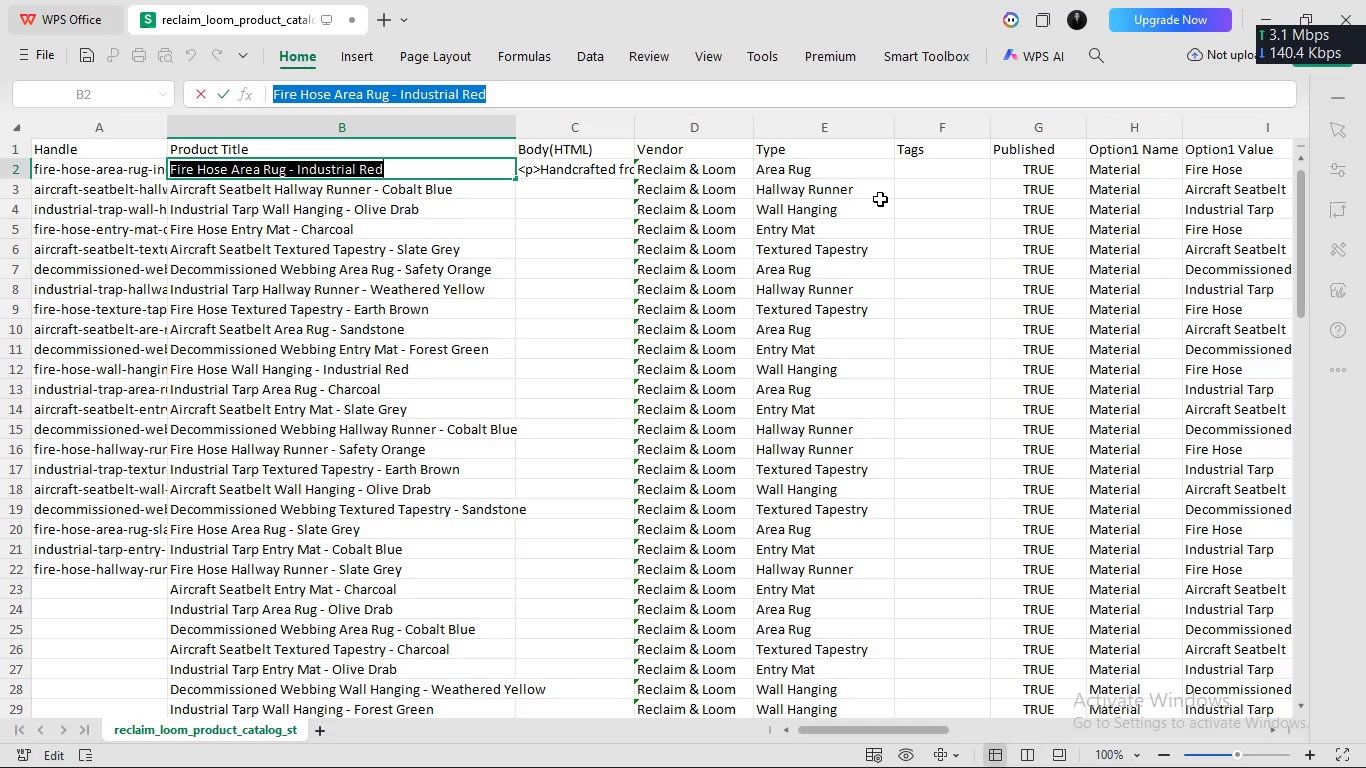 
scroll: coordinate [880, 198], scroll_direction: down, amount: 21.0
 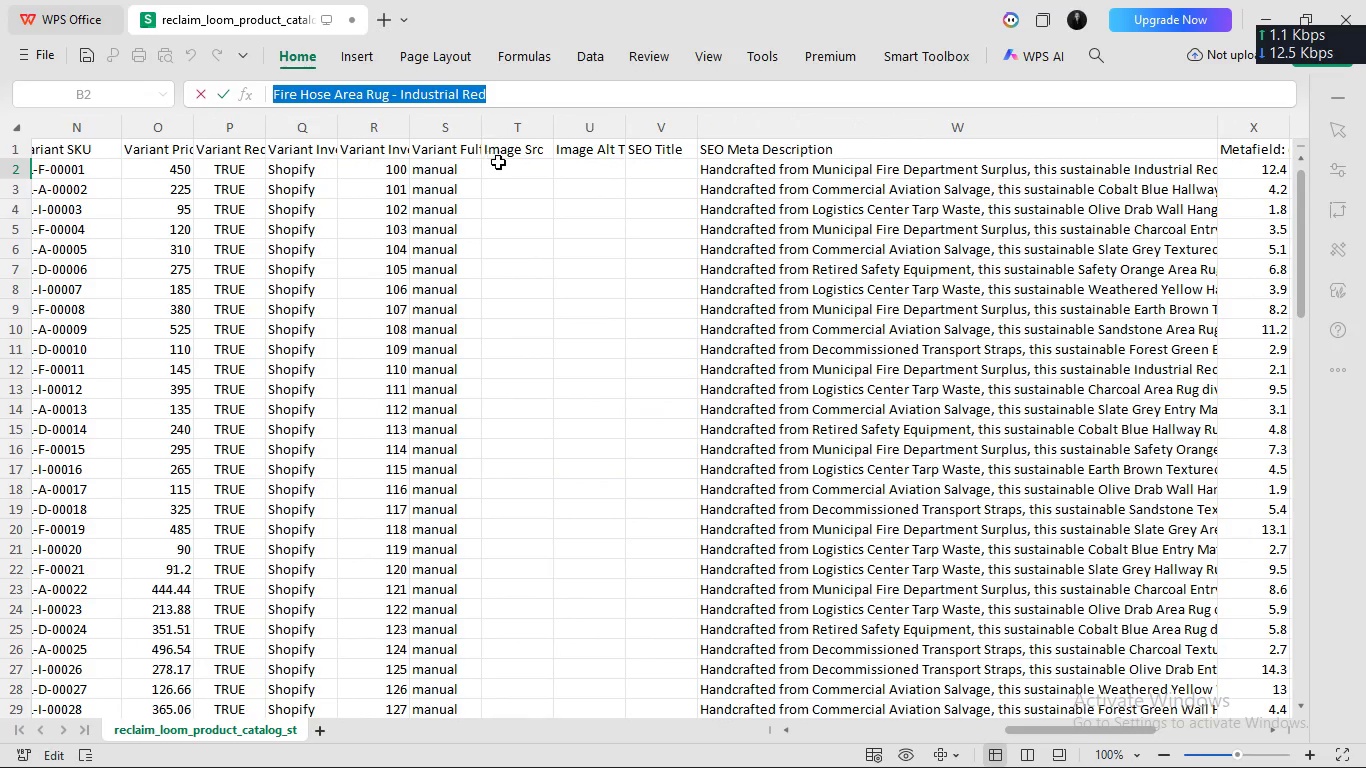 
left_click([502, 168])
 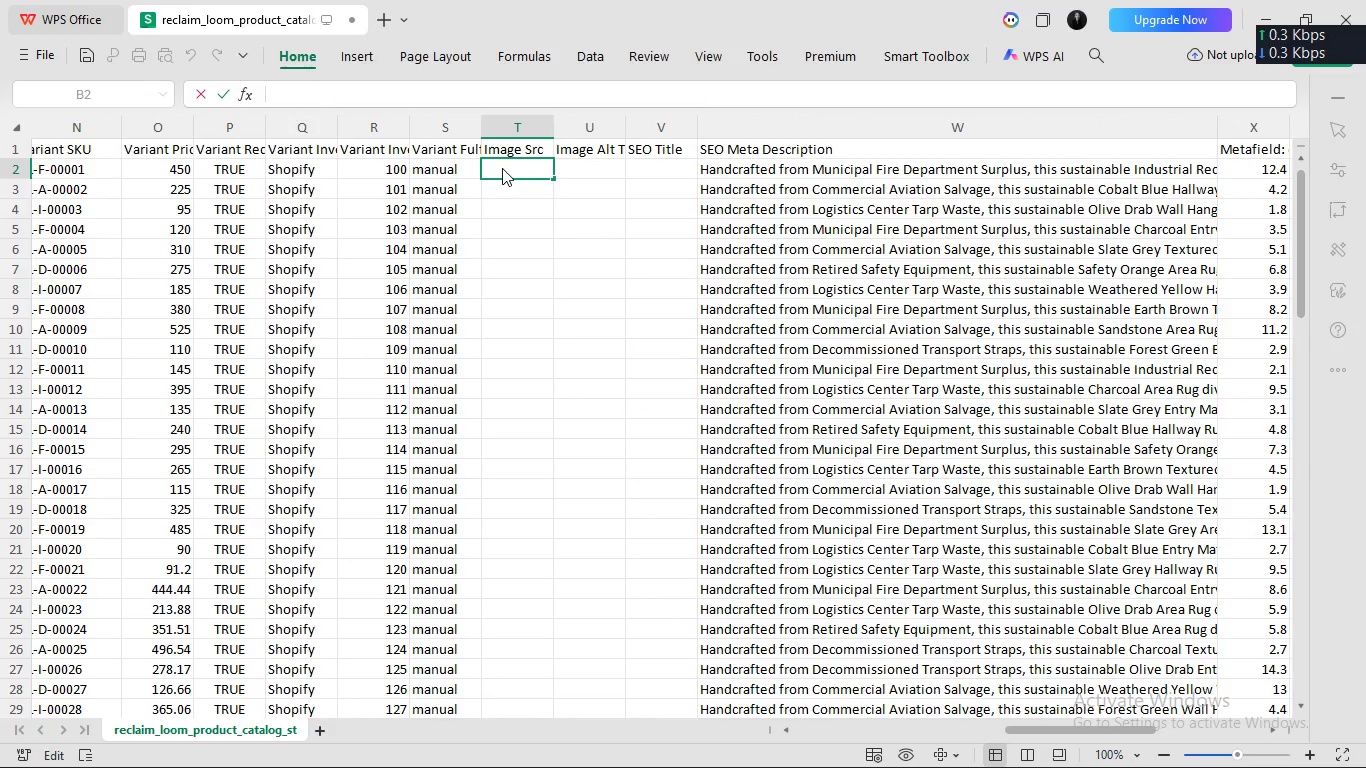 
double_click([502, 168])
 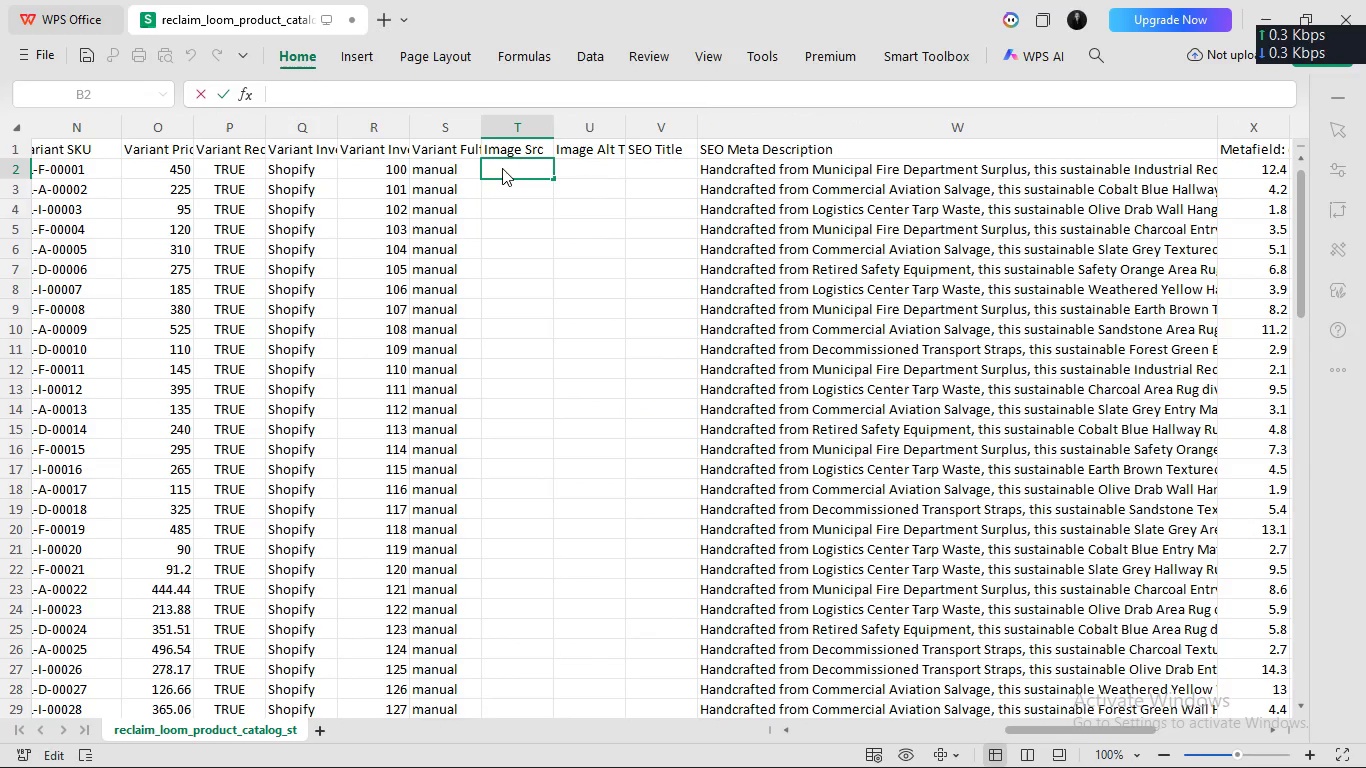 
key(Control+V)
 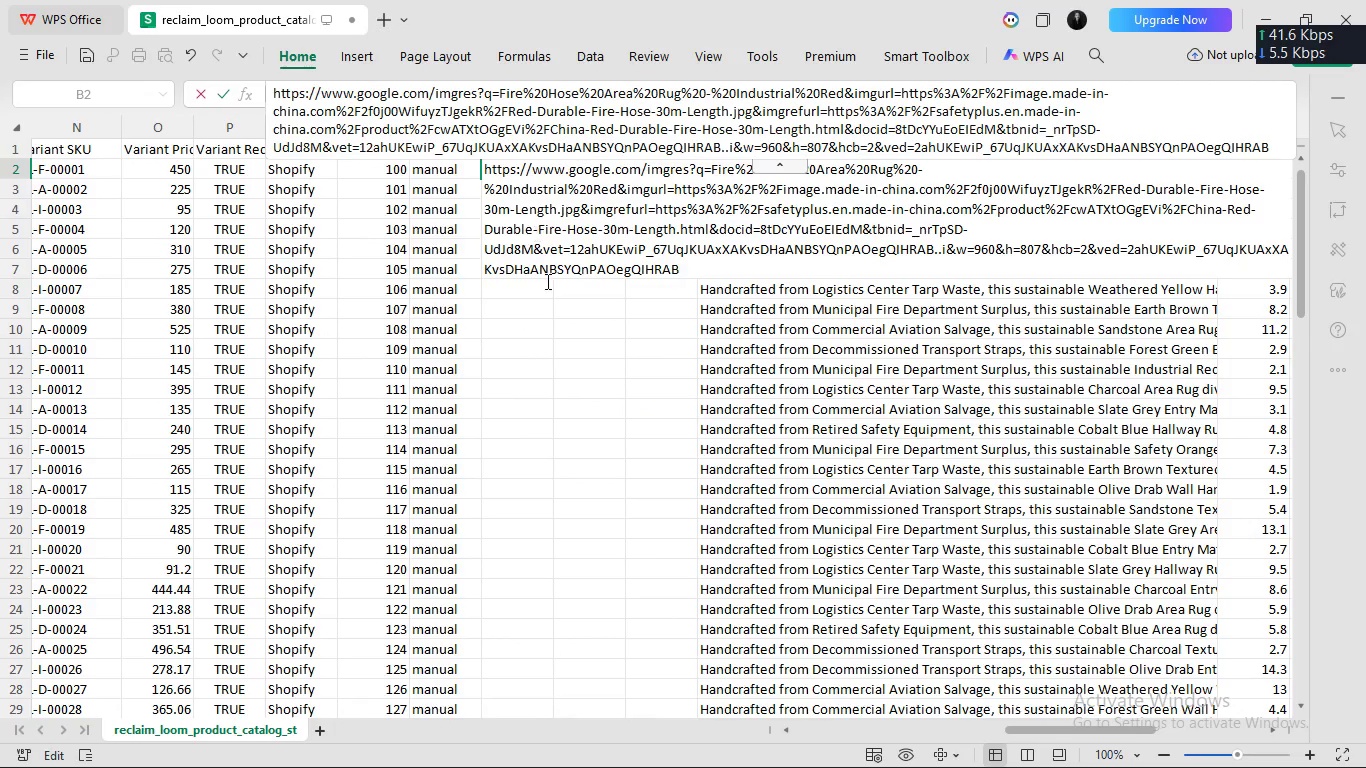 
left_click([550, 294])
 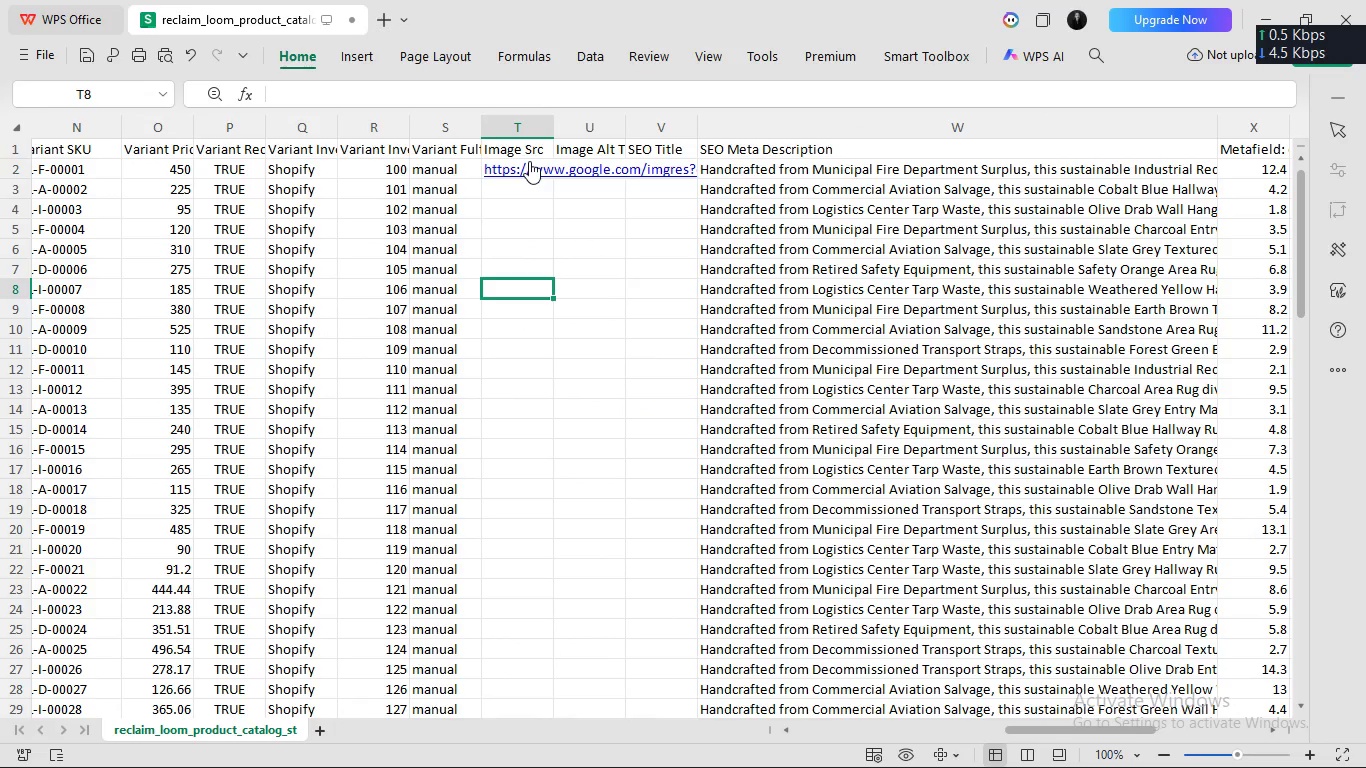 
left_click([529, 148])
 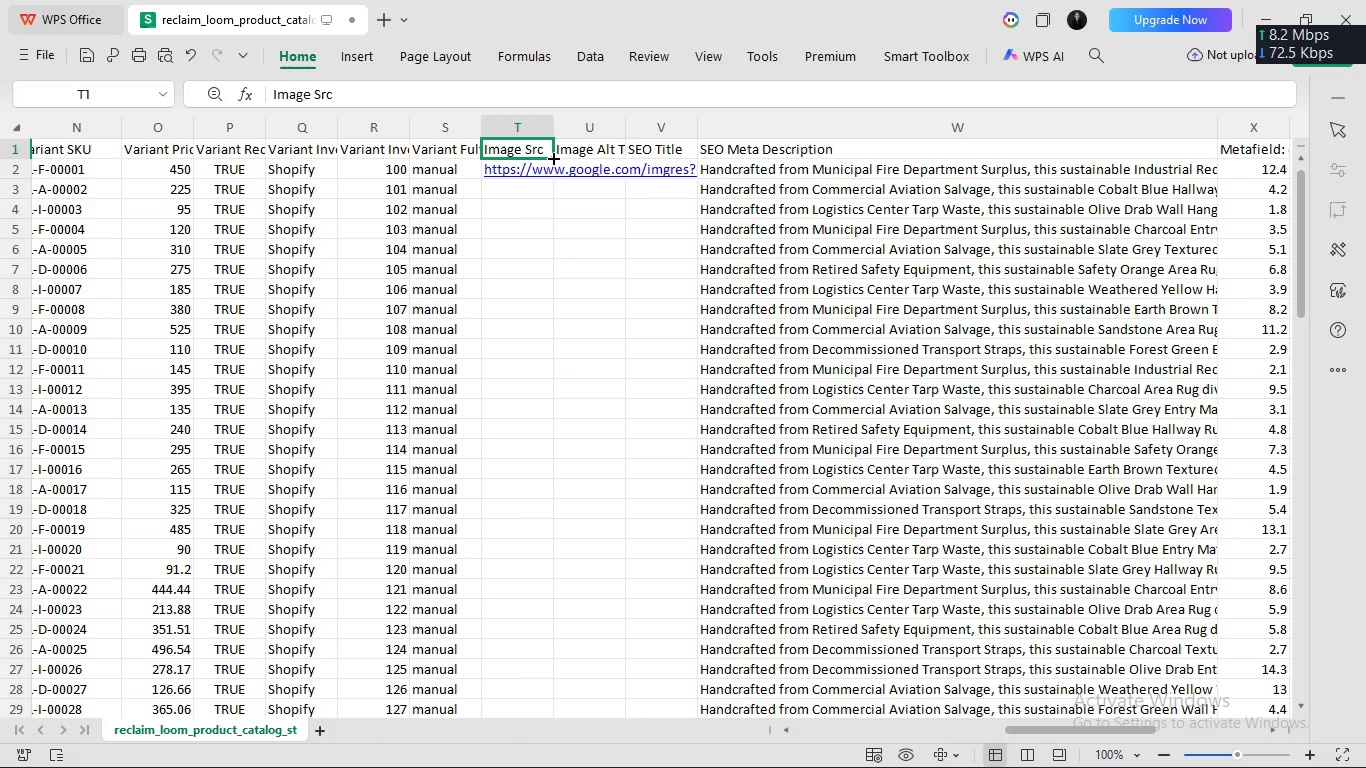 
left_click_drag(start_coordinate=[553, 158], to_coordinate=[522, 553])
 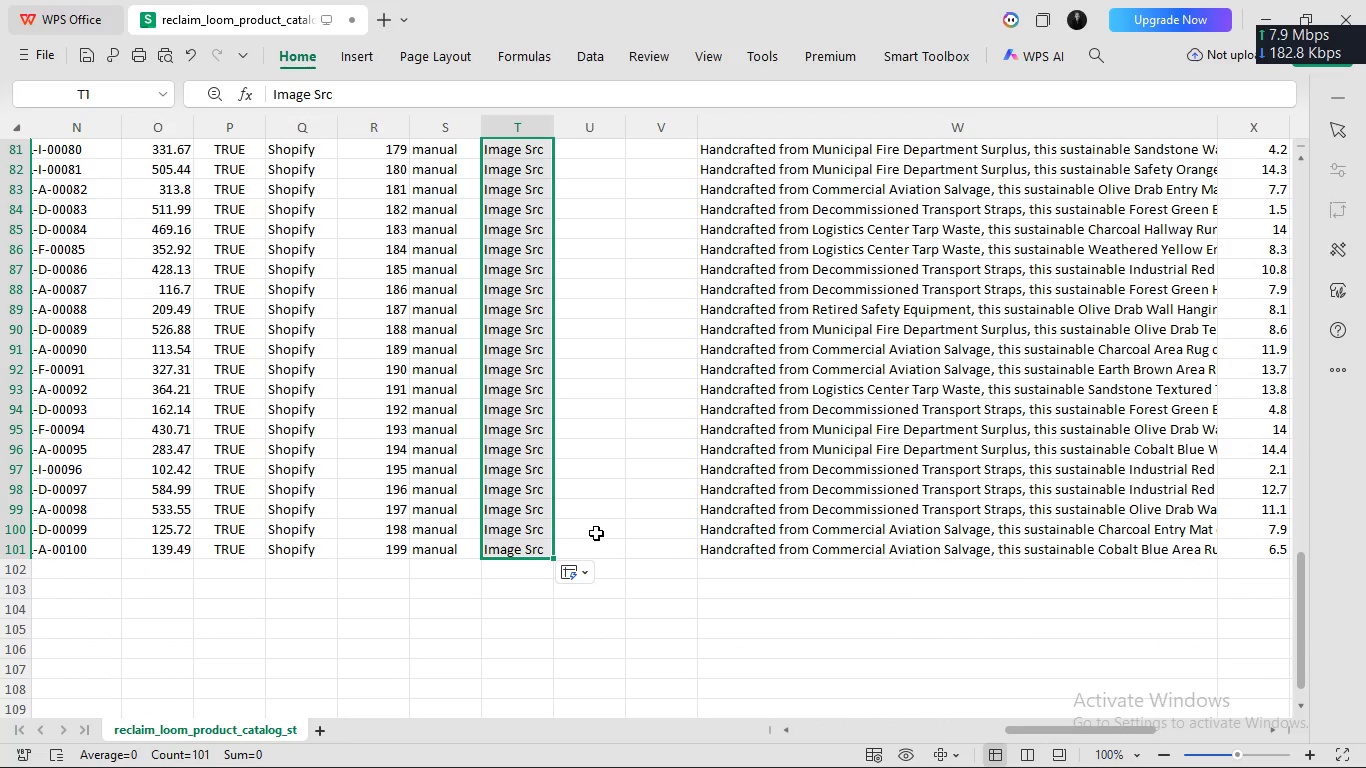 
left_click([596, 532])
 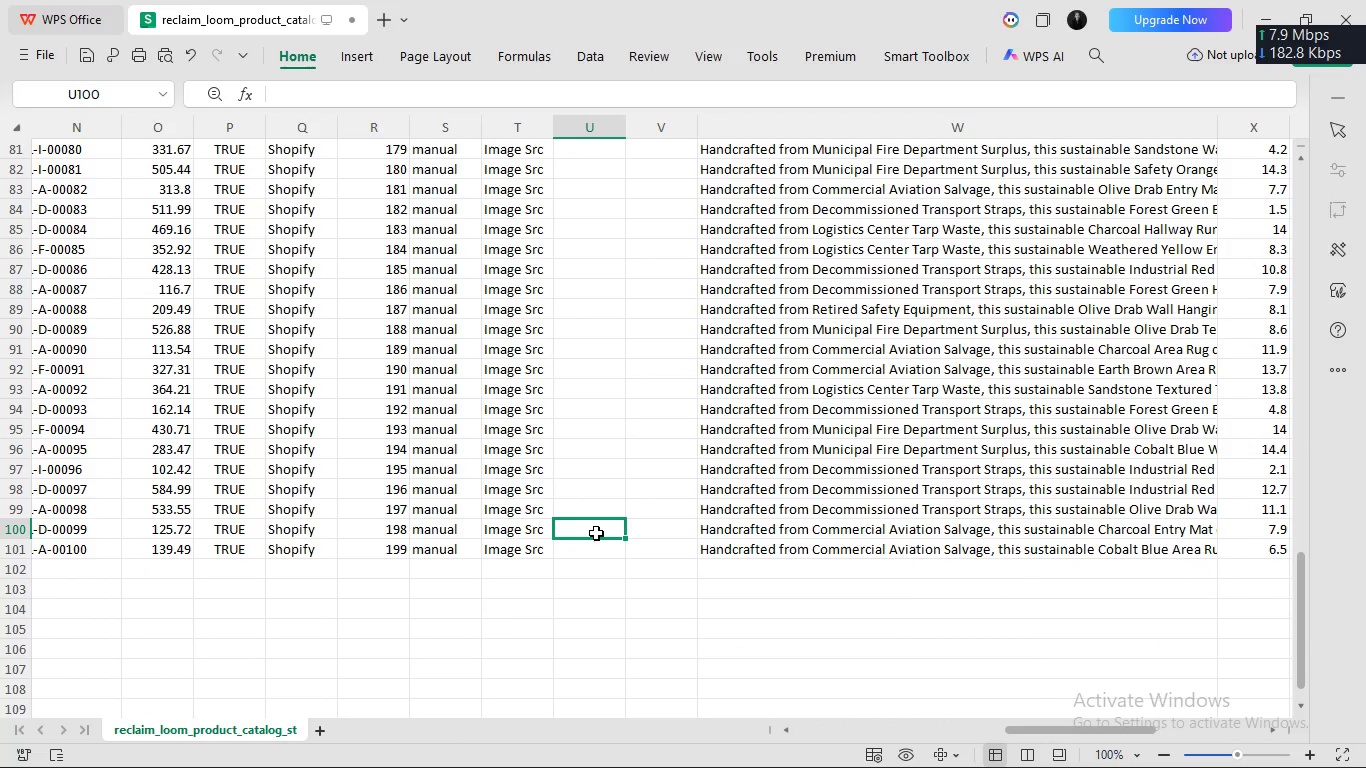 
scroll: coordinate [596, 532], scroll_direction: up, amount: 1.0
 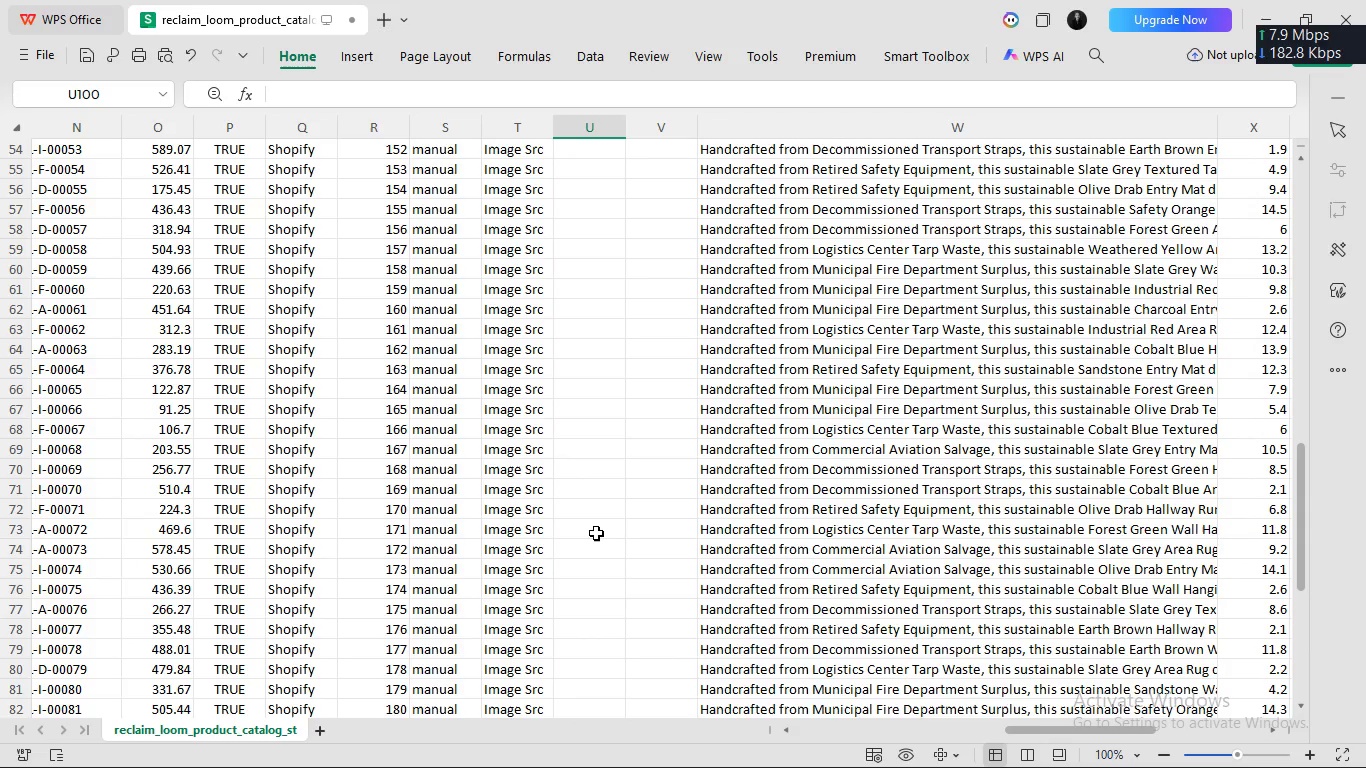 
key(Control+Z)
 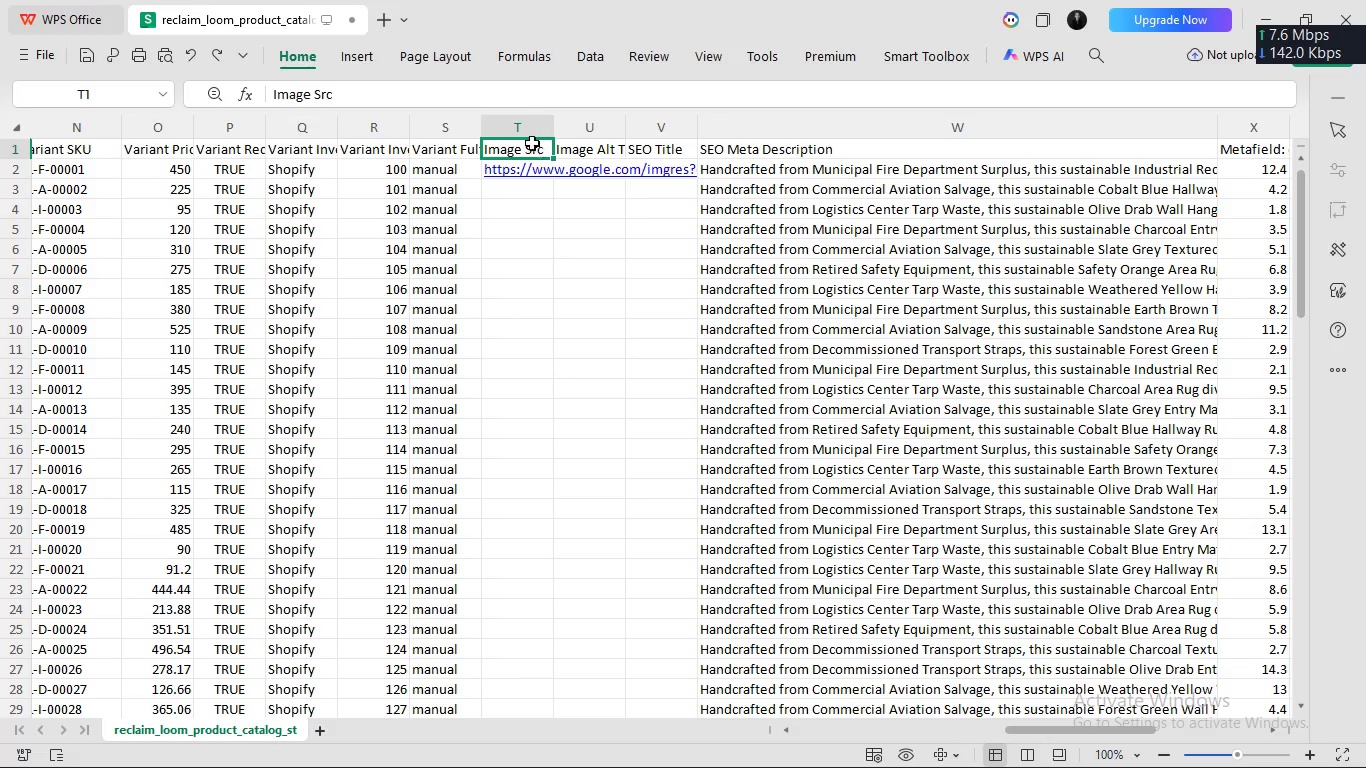 
left_click([526, 165])
 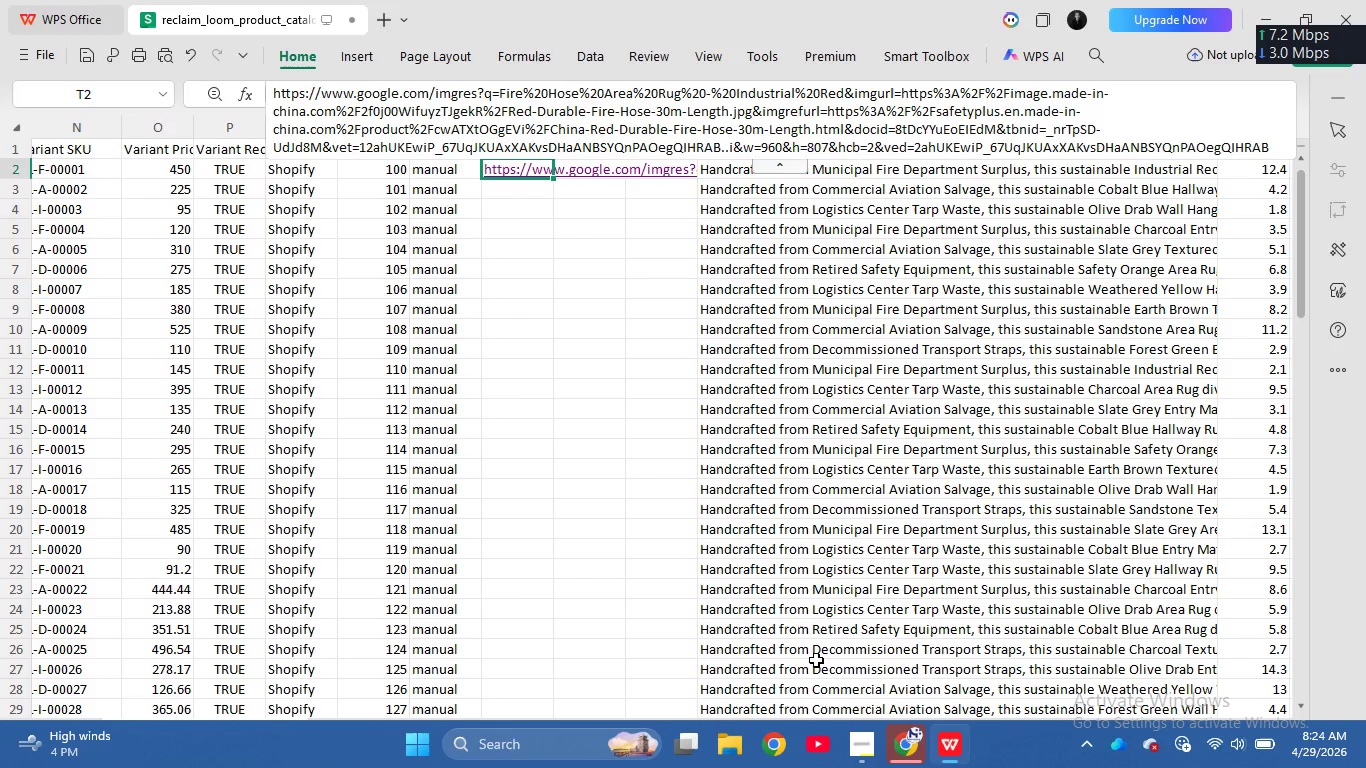 
left_click([902, 745])
 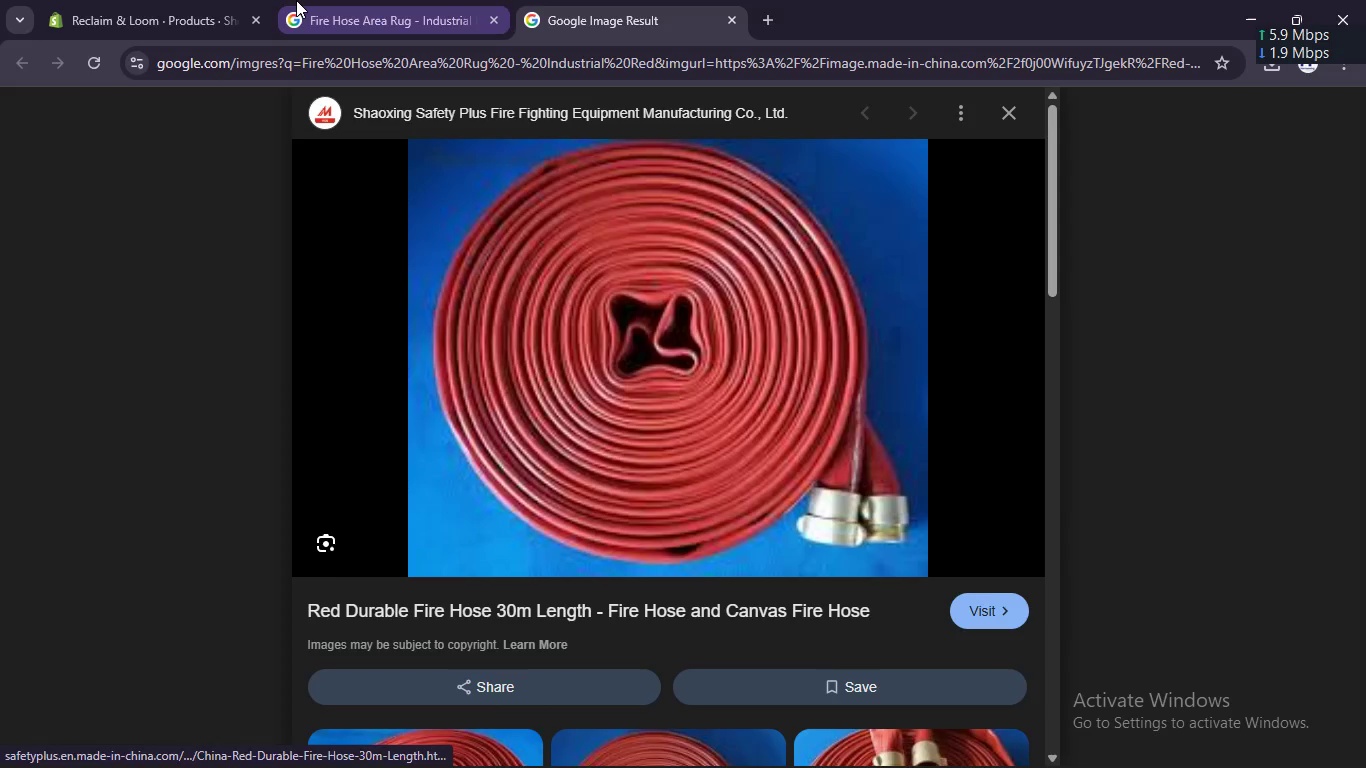 
left_click([121, 0])
 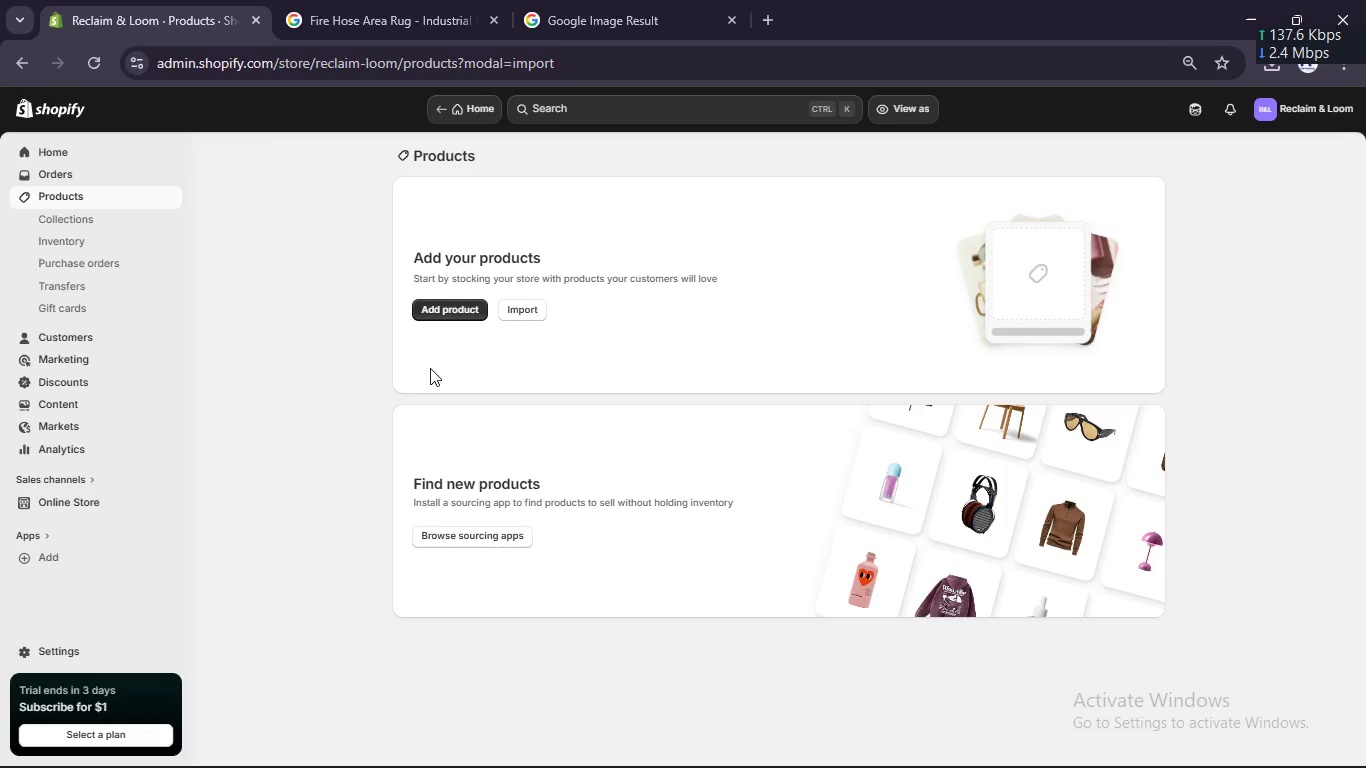 
key(Alt+AltLeft)
 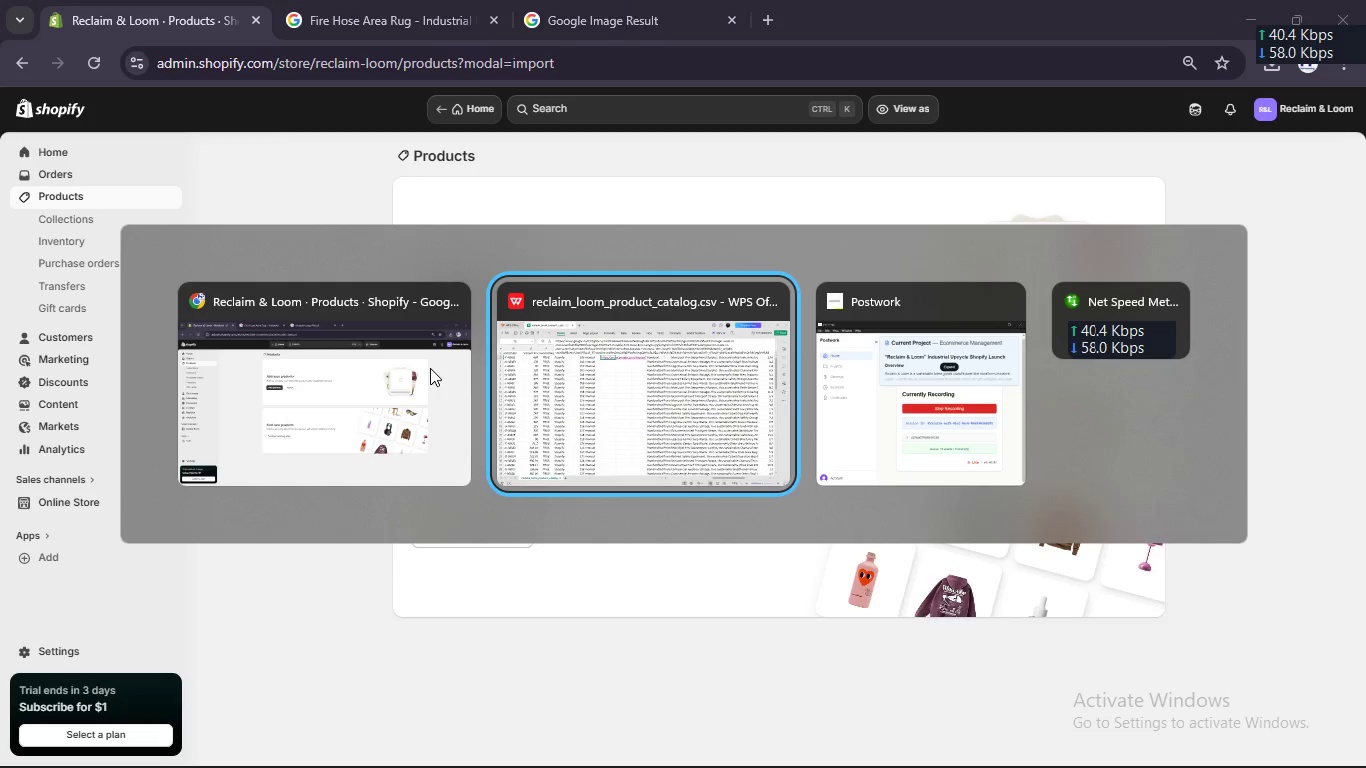 
key(Alt+Tab)
 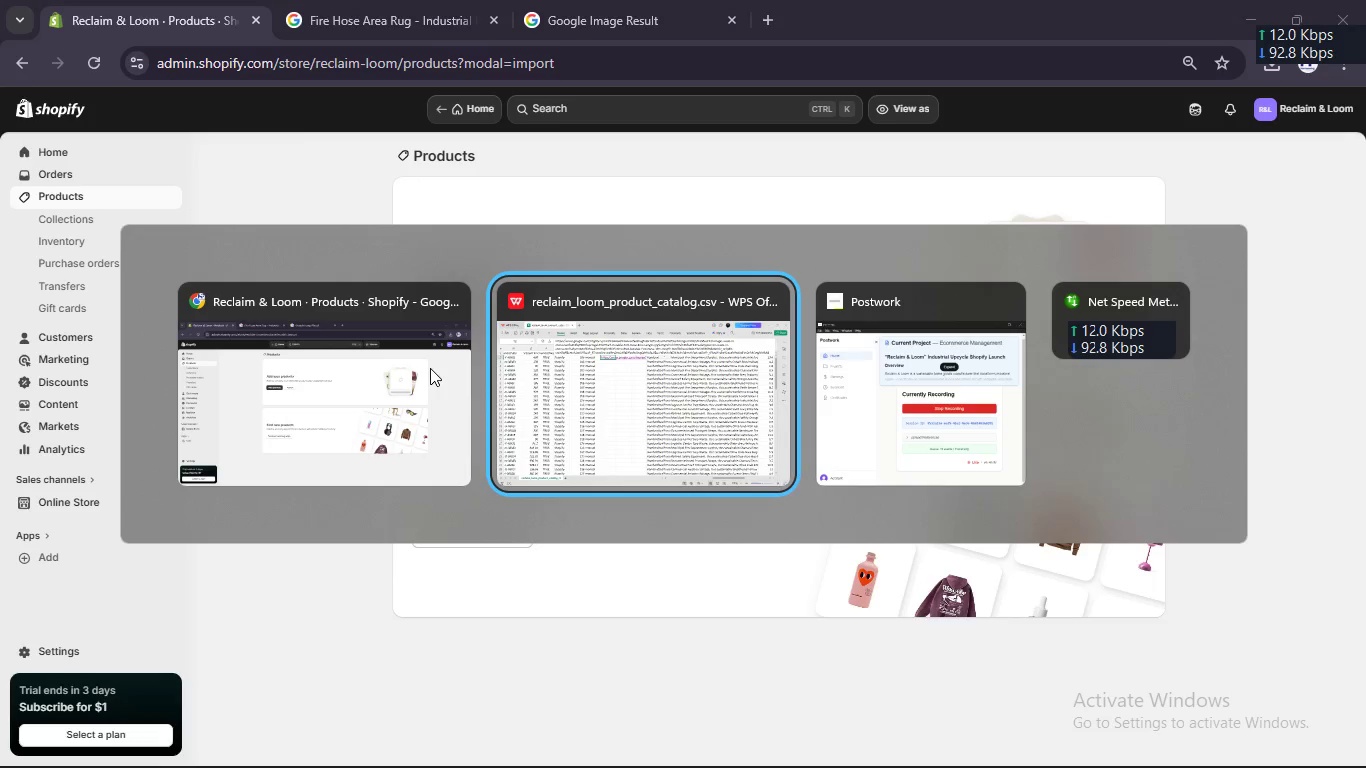 
left_click([599, 388])
 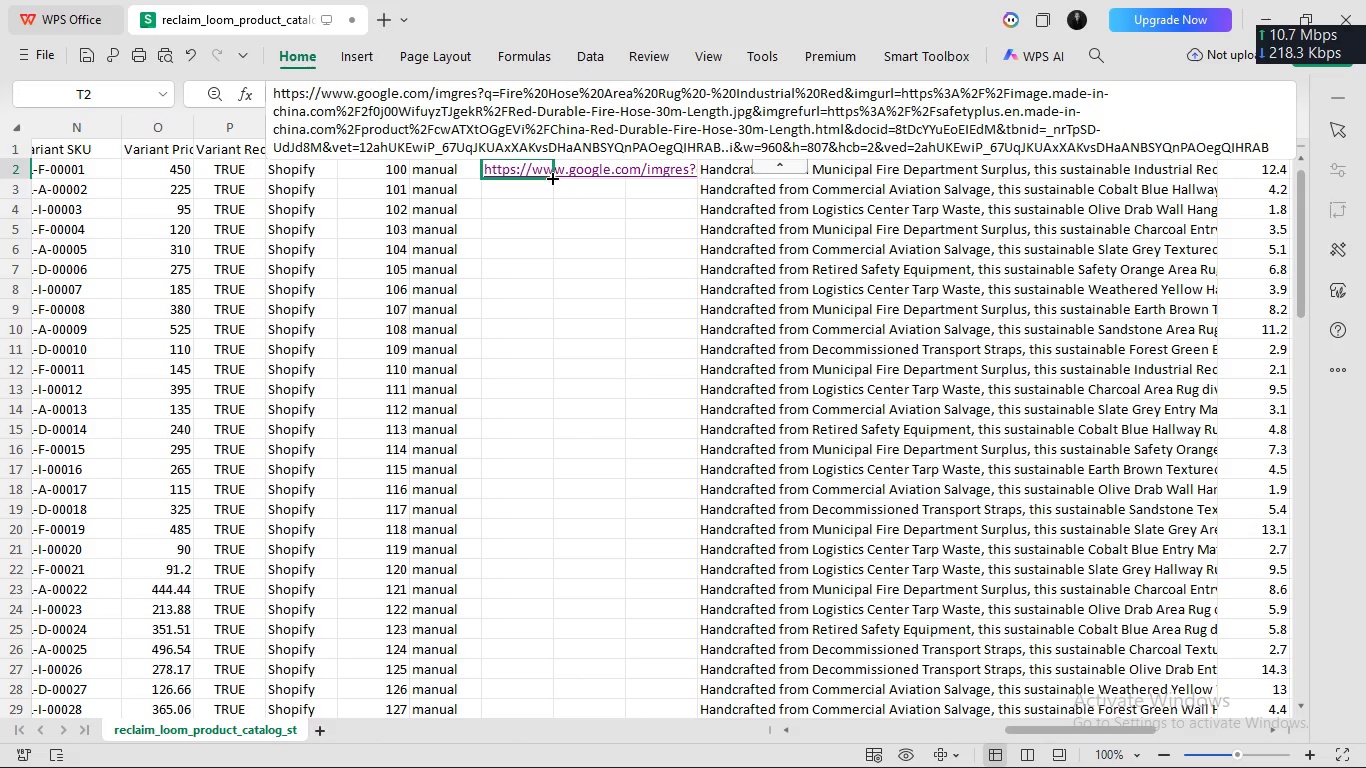 
left_click_drag(start_coordinate=[551, 177], to_coordinate=[637, 534])
 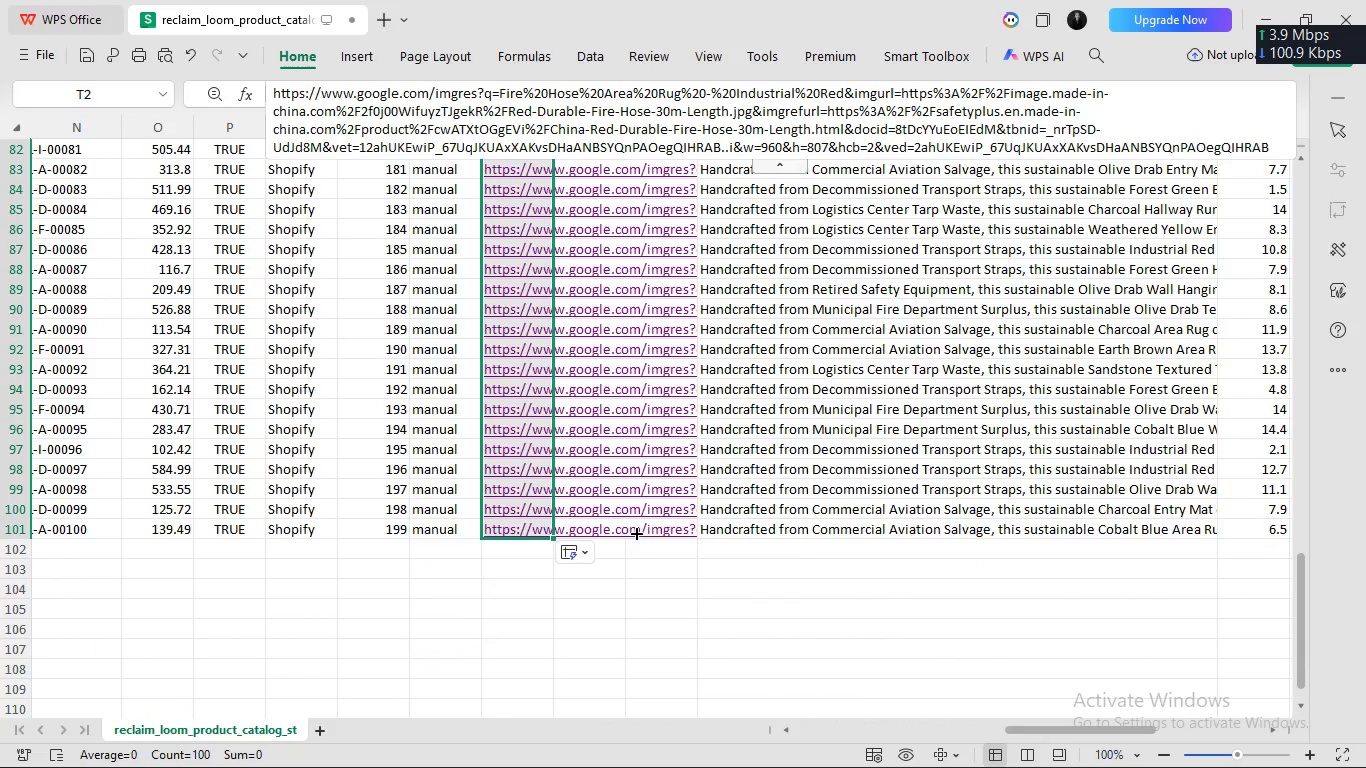 
scroll: coordinate [637, 534], scroll_direction: up, amount: 848.0
 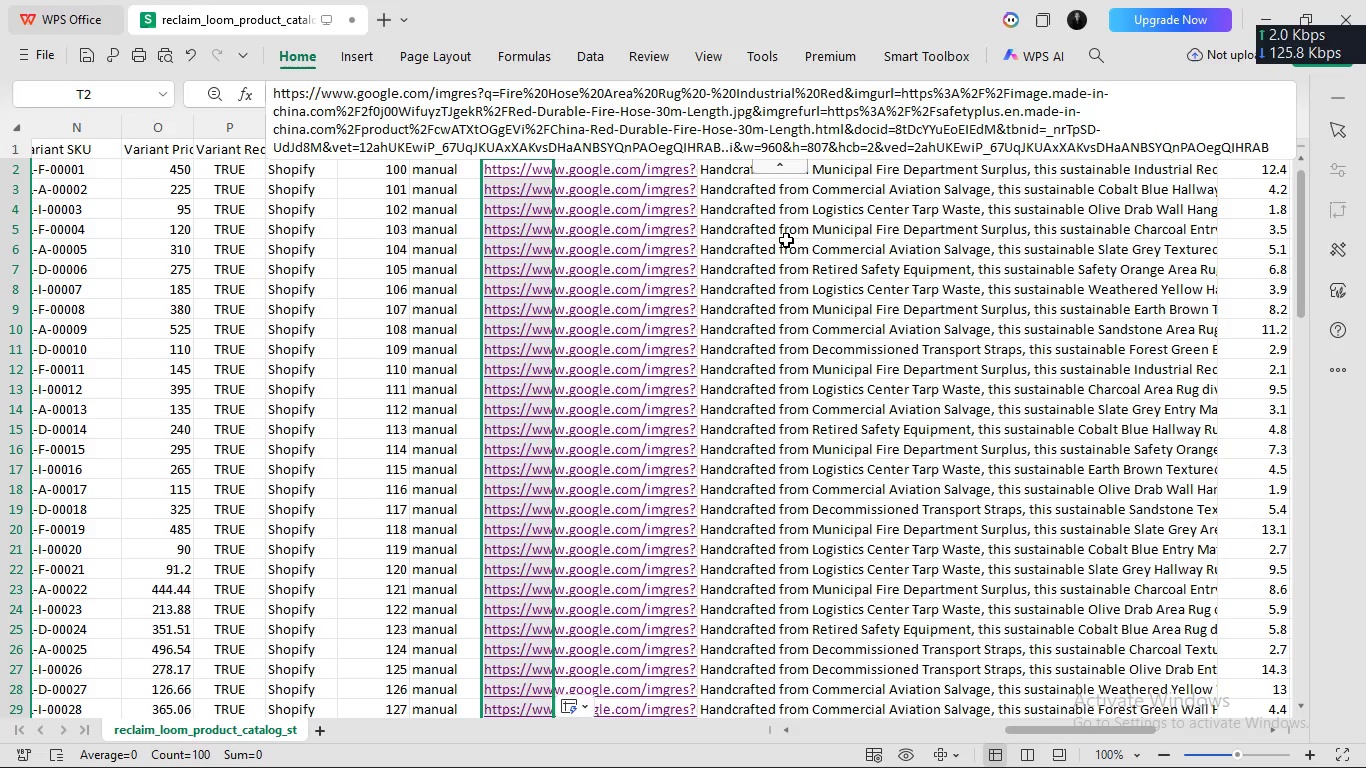 
left_click([786, 239])
 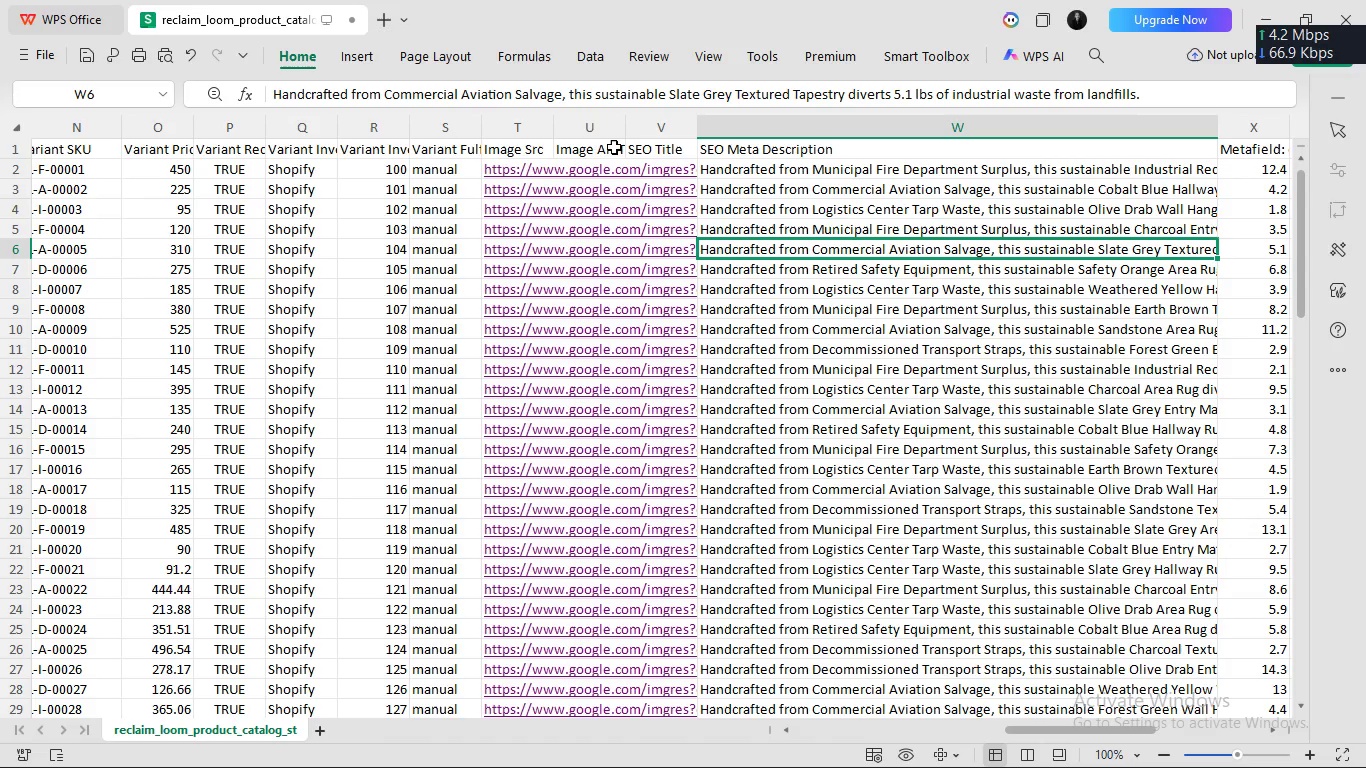 
left_click([596, 150])
 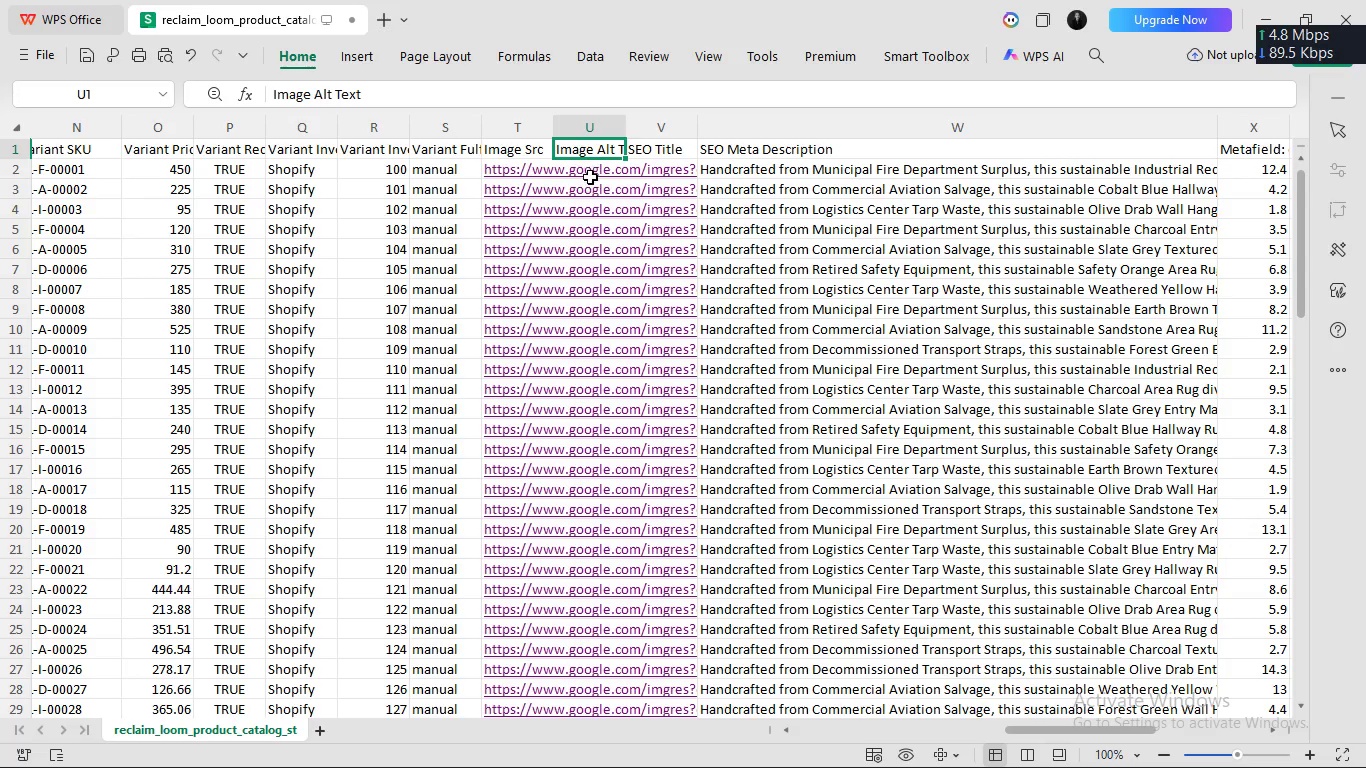 
left_click([590, 176])
 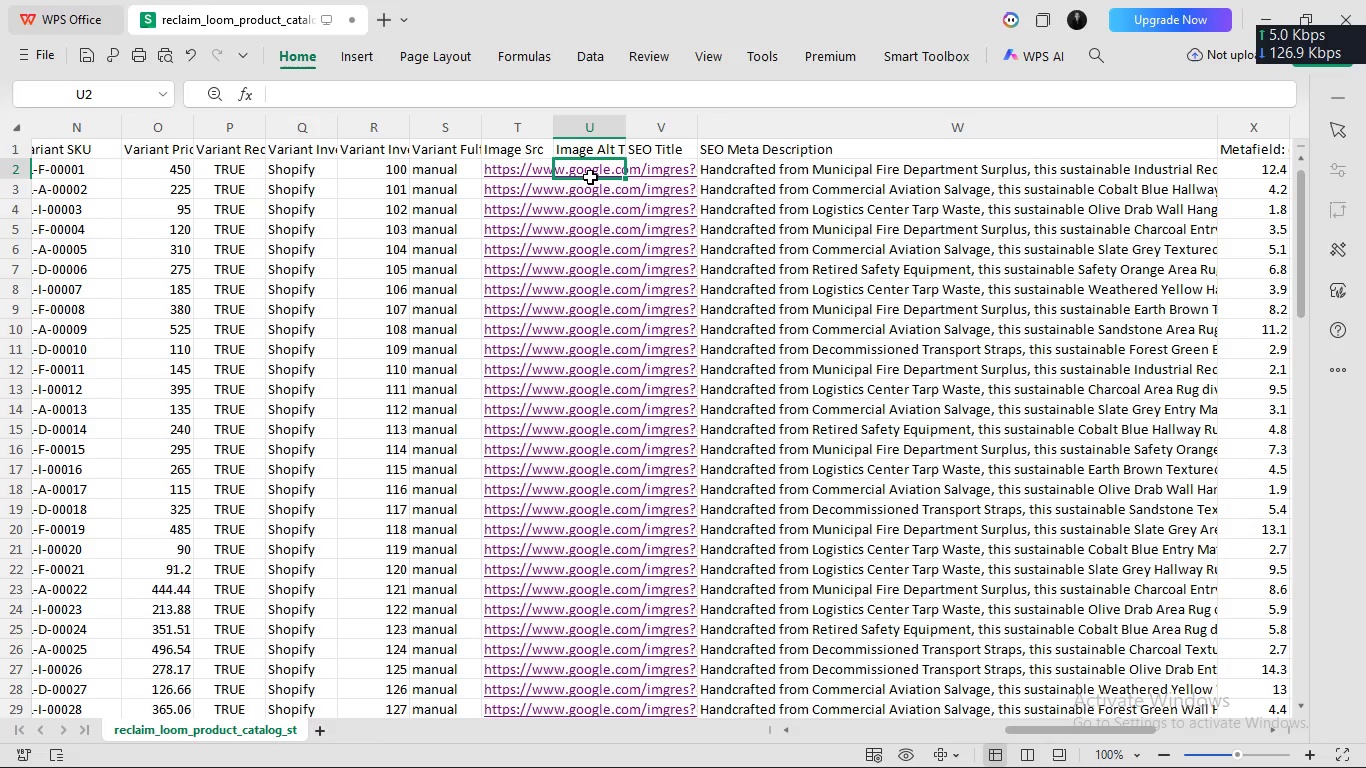 
wait(31.64)
 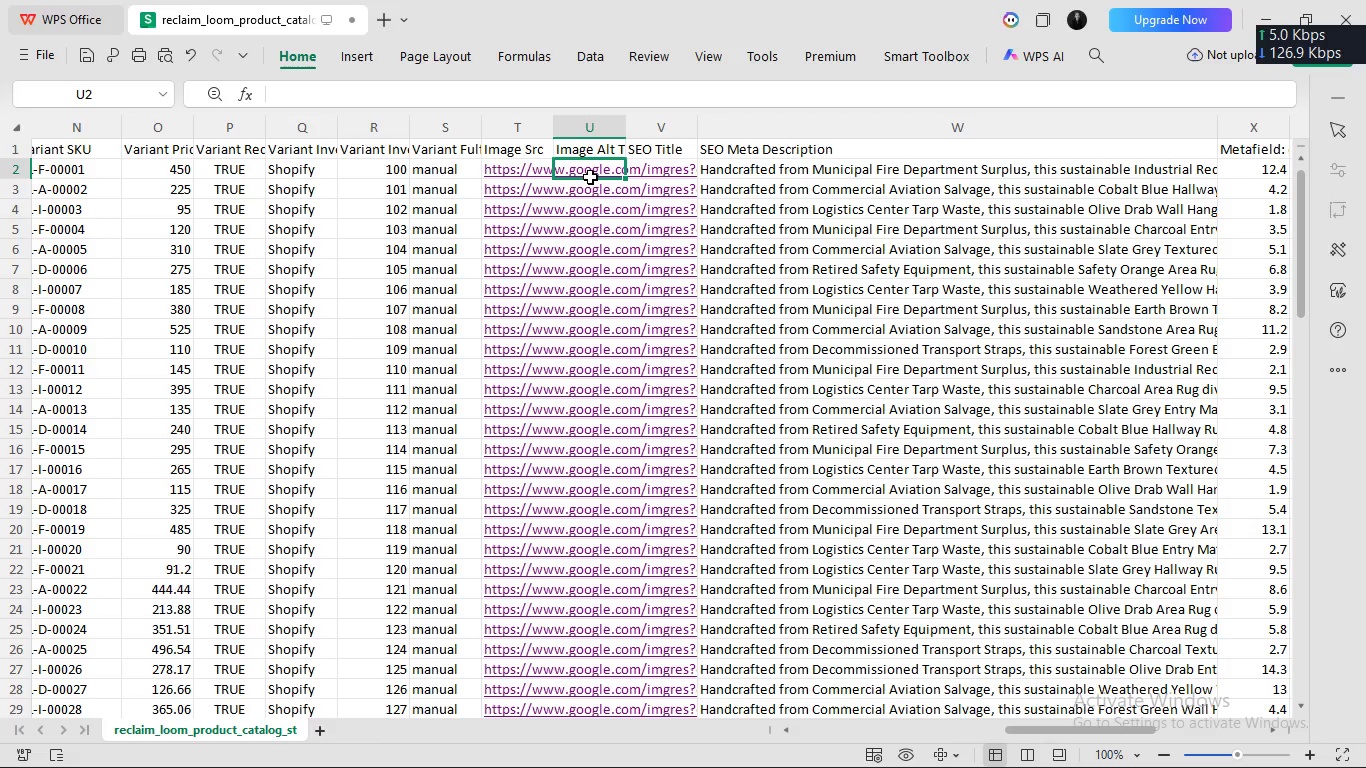 
left_click([590, 176])
 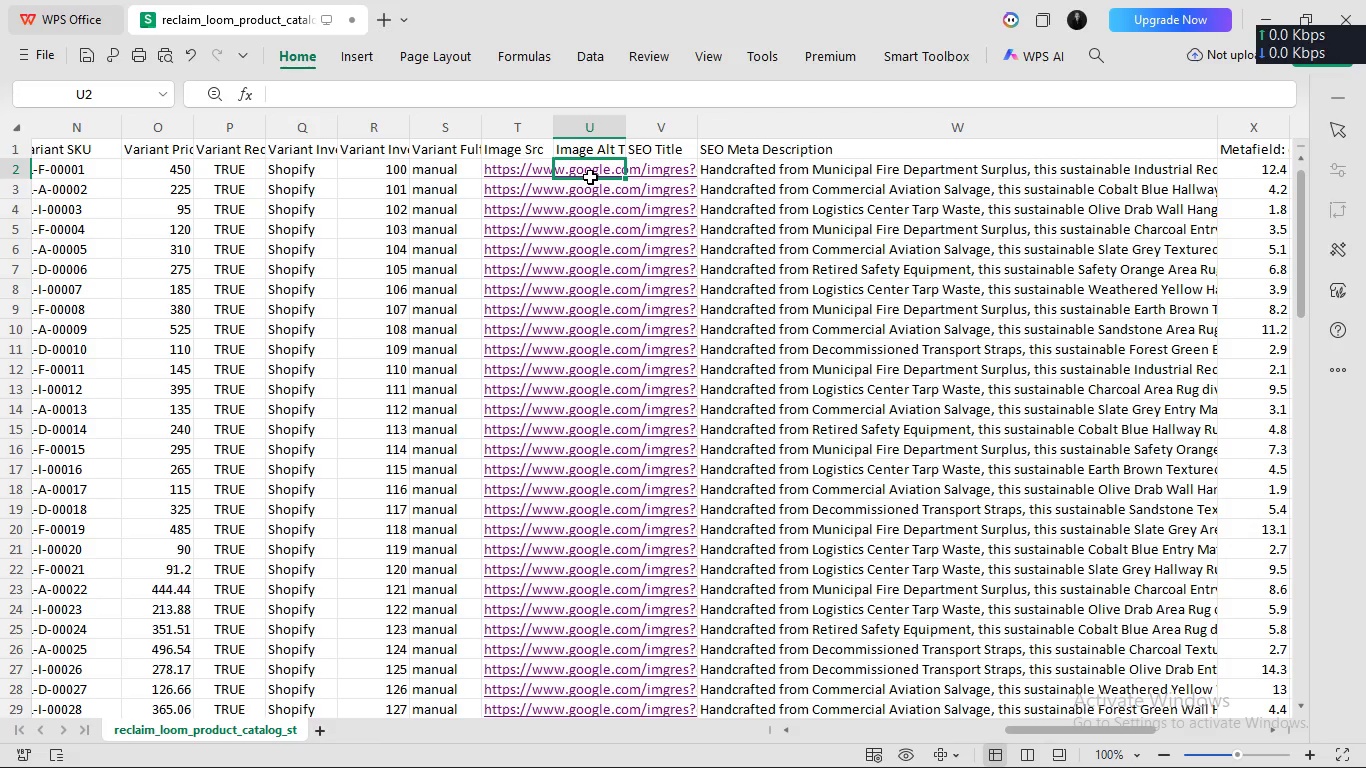 
type(Hand-woven area rug made from indusr)
key(Backspace)
type(trial red frie)
key(Backspace)
key(Backspace)
key(Backspace)
key(Backspace)
type(ie hose material)
 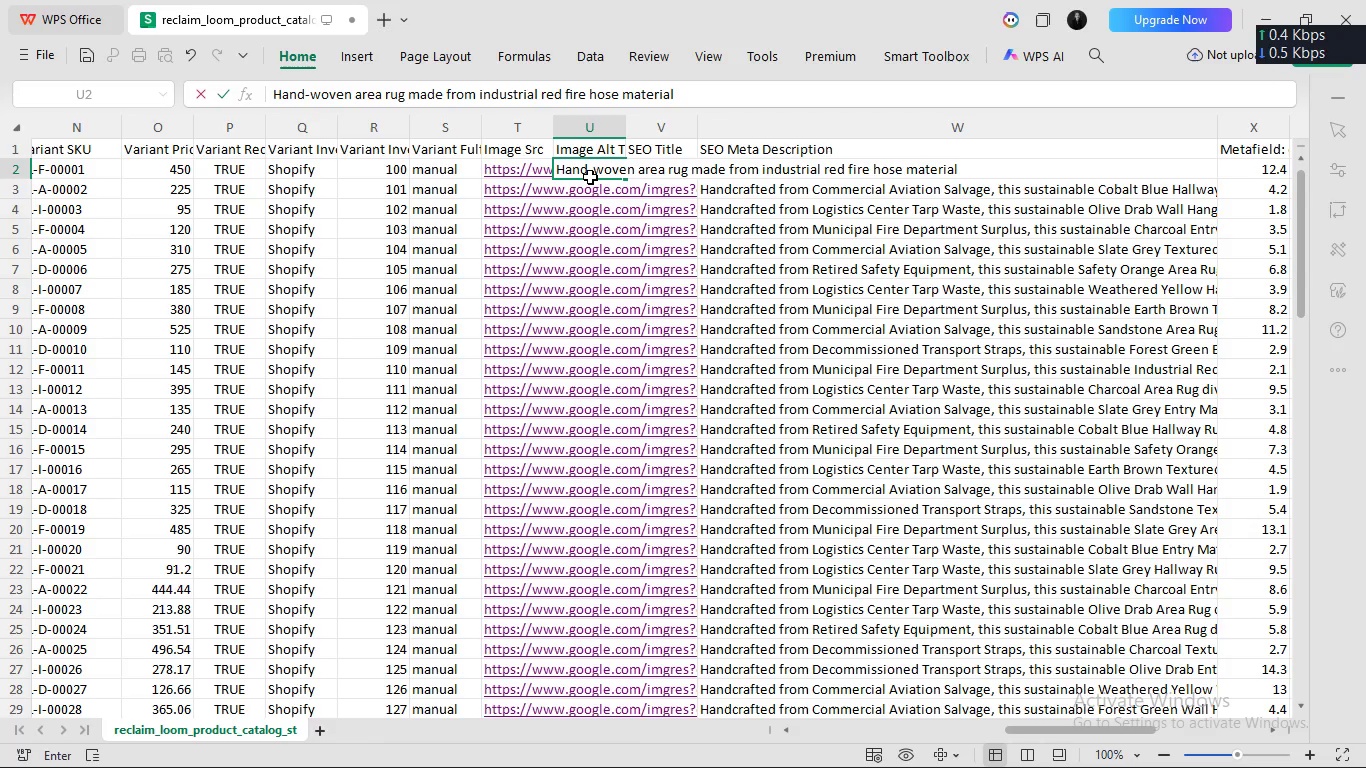 
key(Enter)
 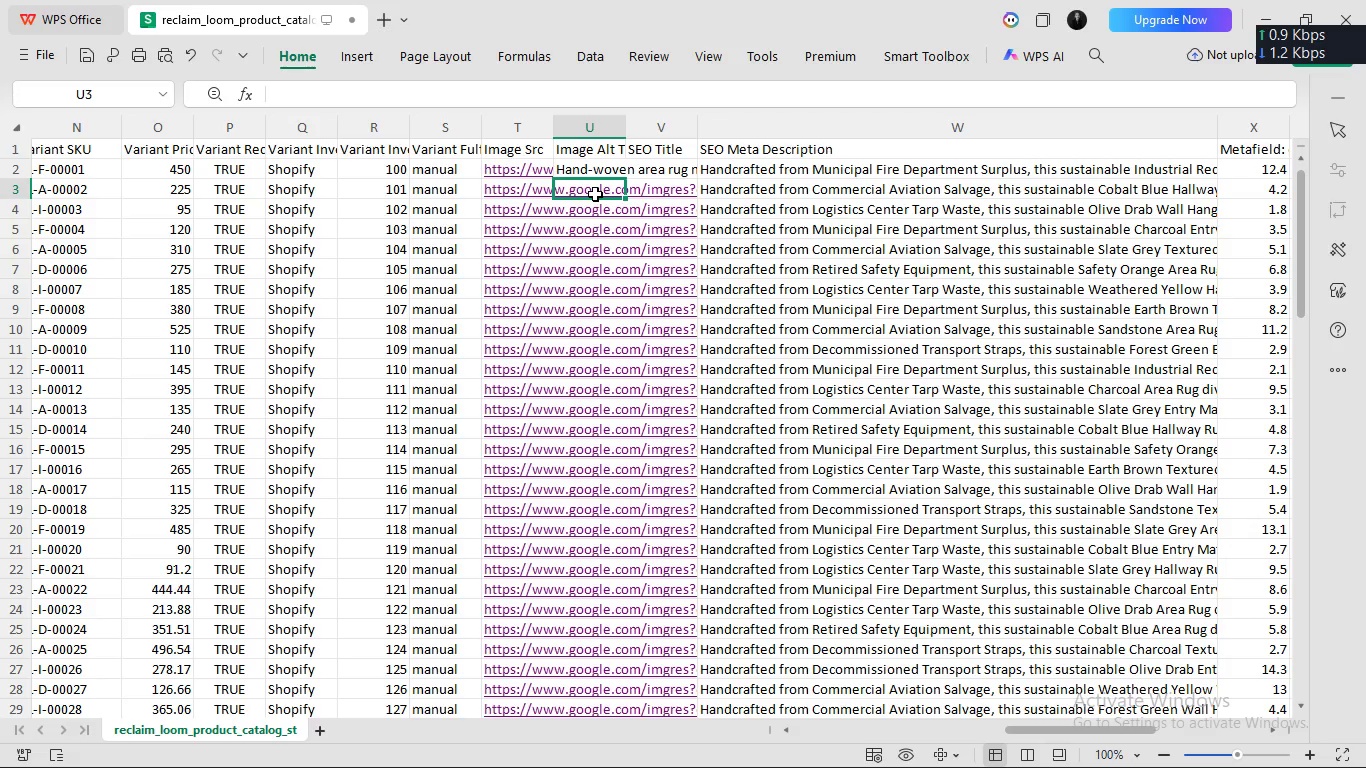 
wait(5.86)
 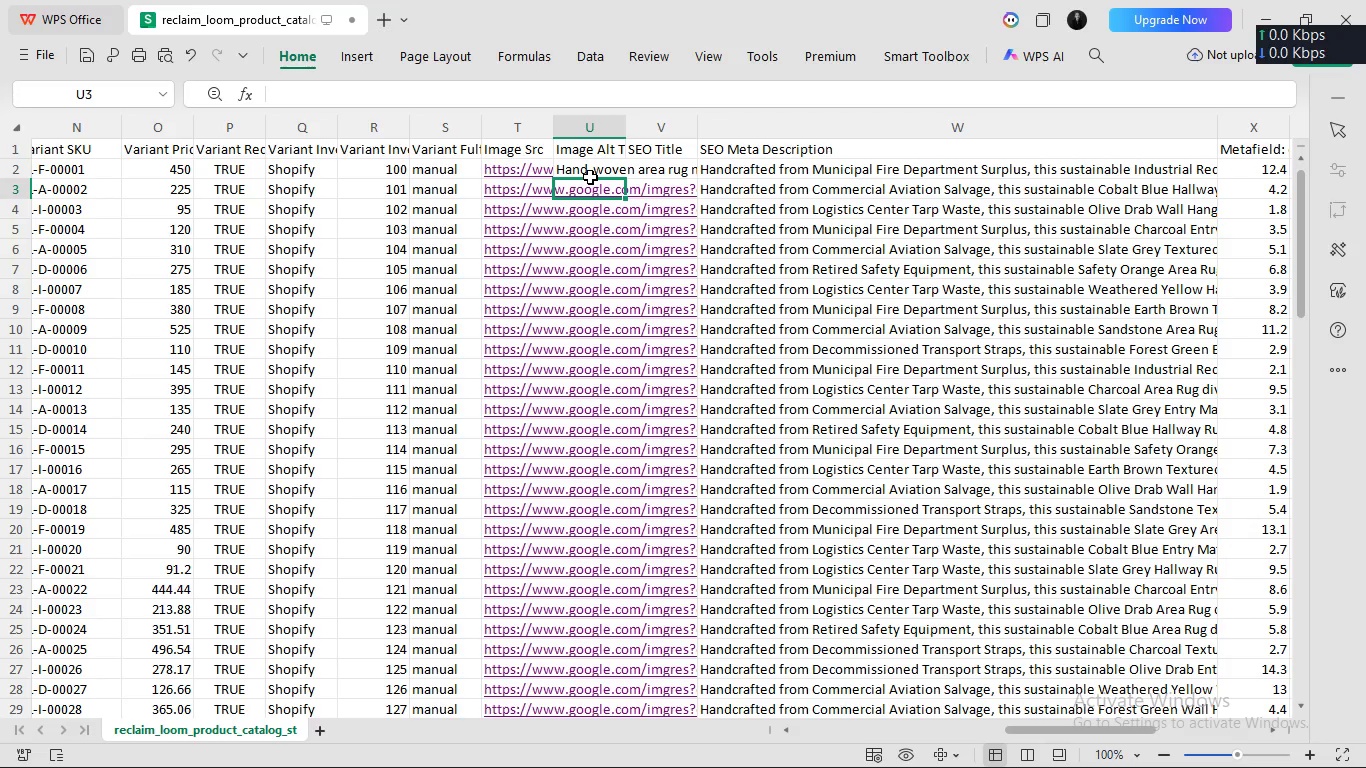 
type(Hand)
 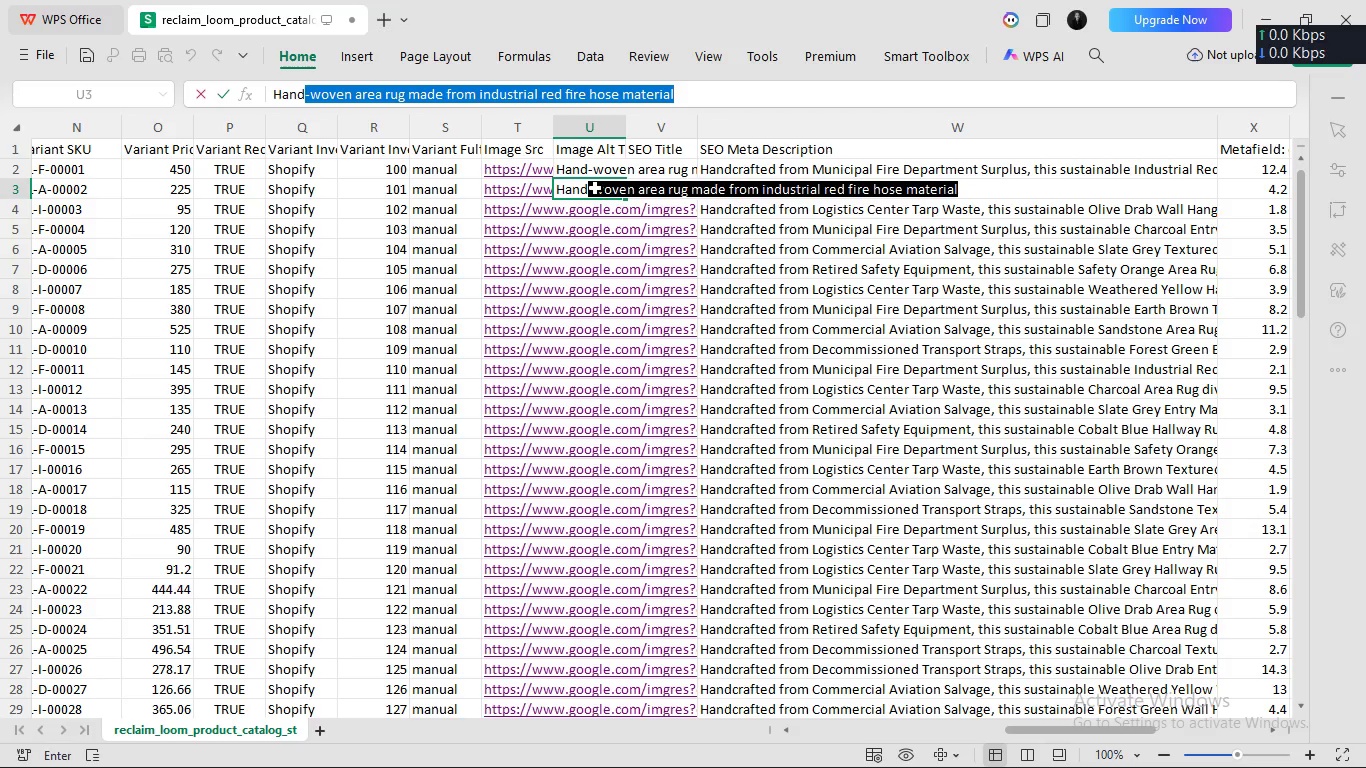 
type(-woven hallway runner made from )
 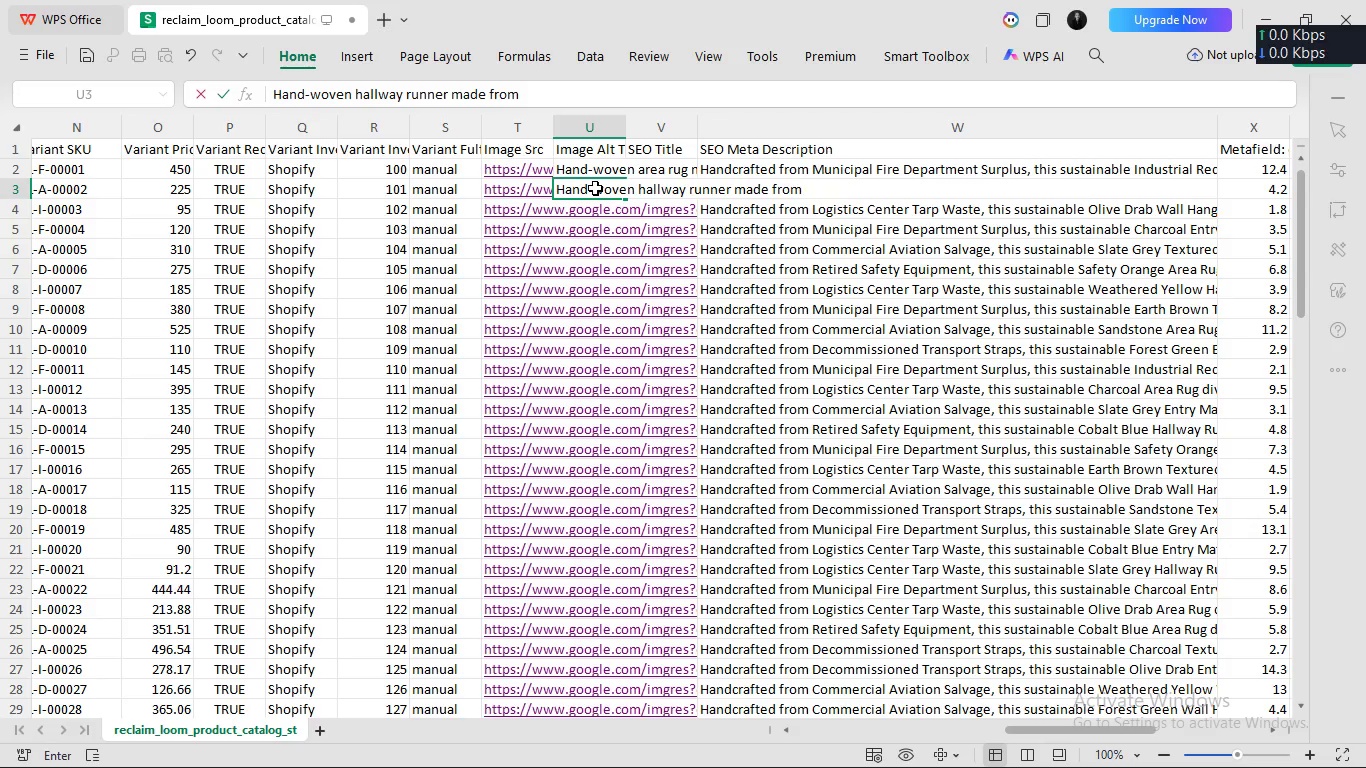 
wait(31.34)
 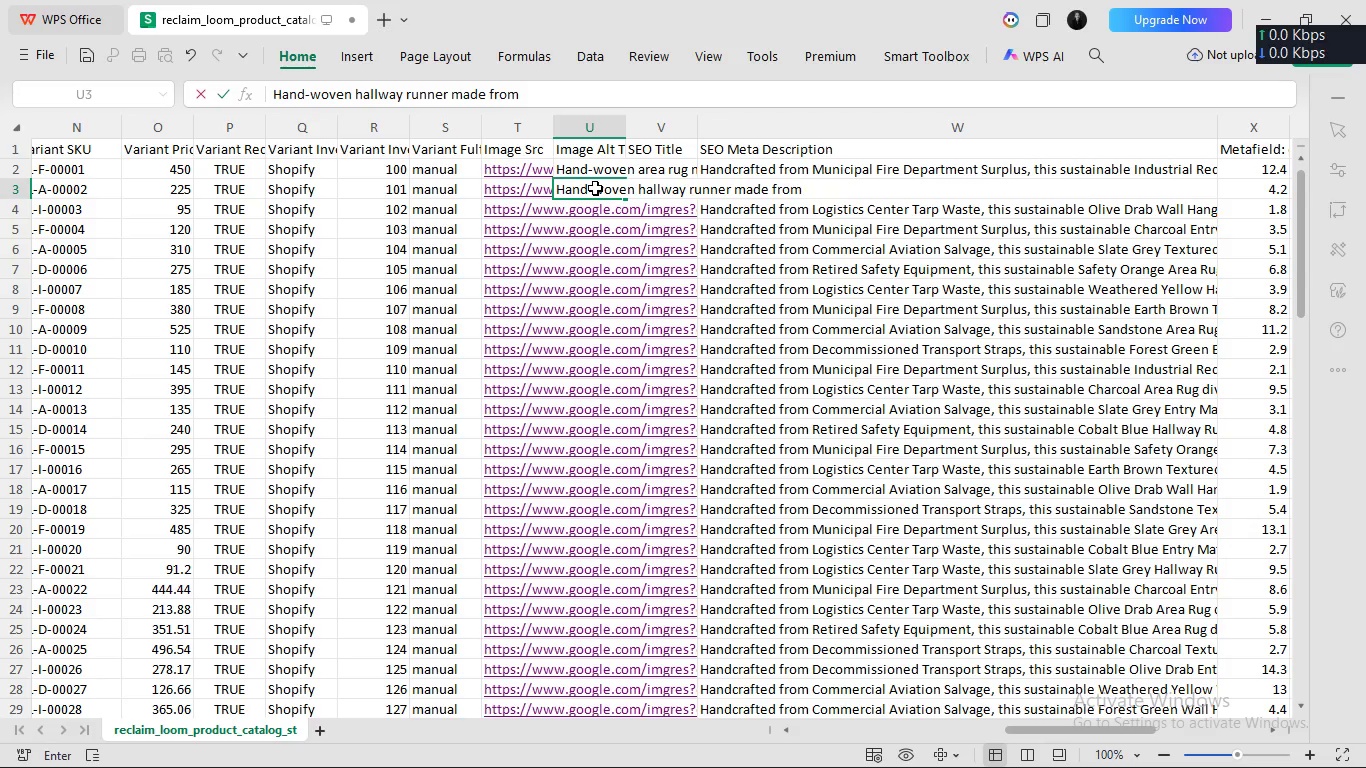 
type(cobalt blue aircf)
key(Backspace)
type(raft seatelt material)
 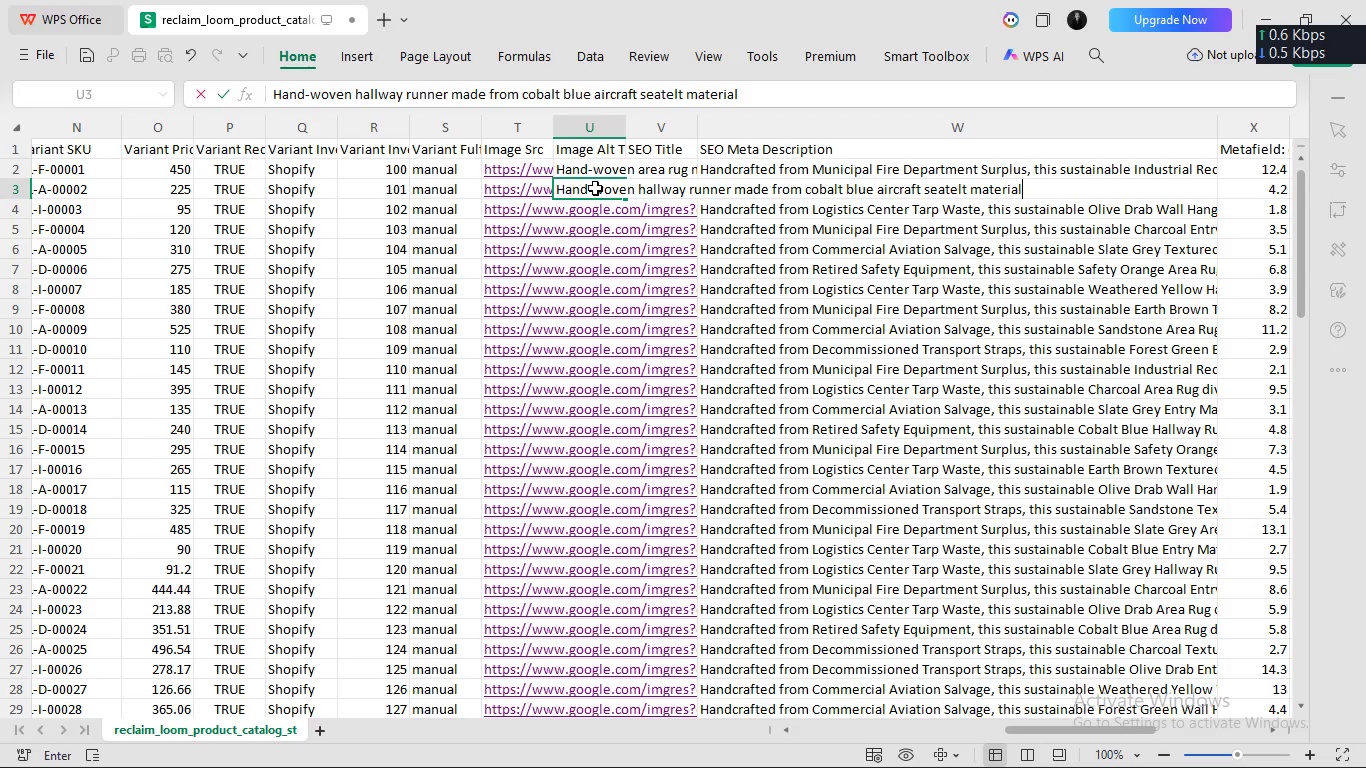 
key(Enter)
 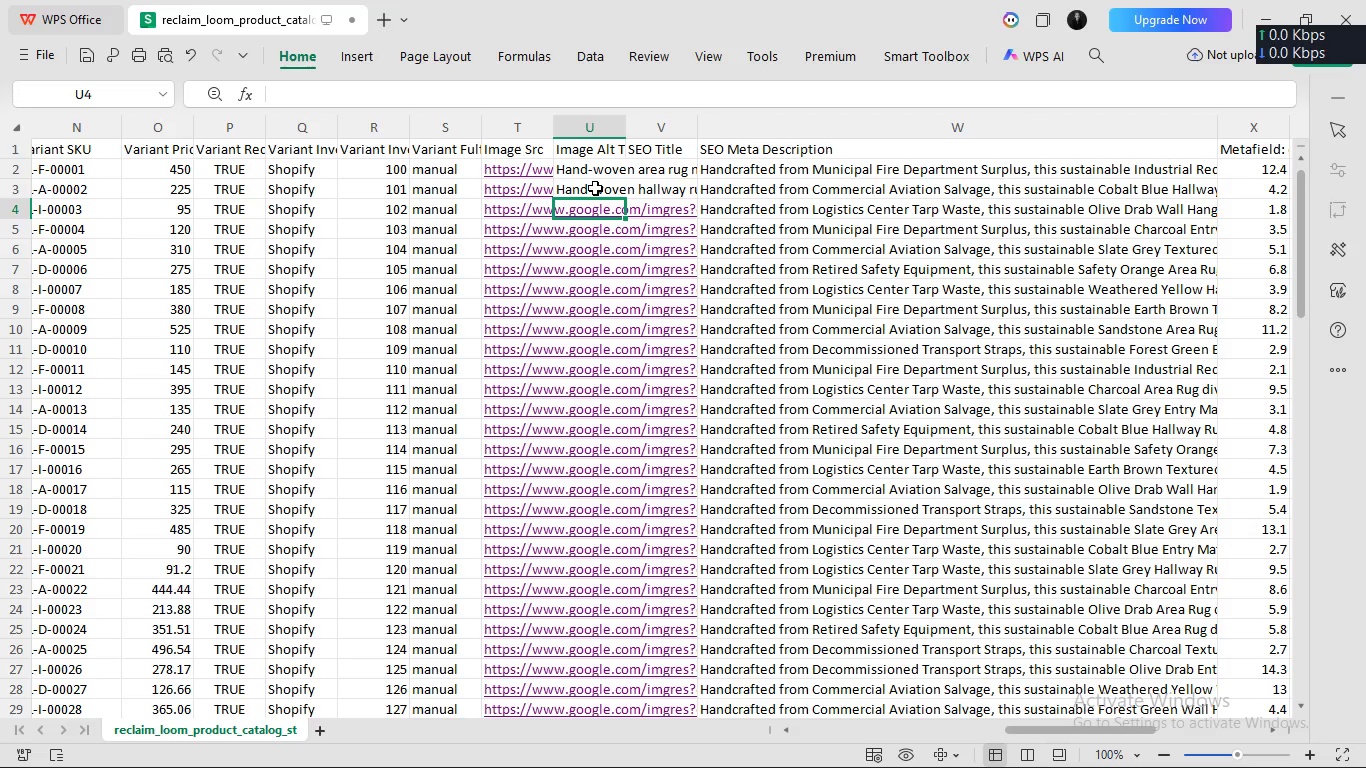 
type(Hand-woven wall hand)
key(Backspace)
type(gman)
key(Backspace)
key(Backspace)
key(Backspace)
type(ing maded from olive drab industrial tarp material7)
key(Backspace)
 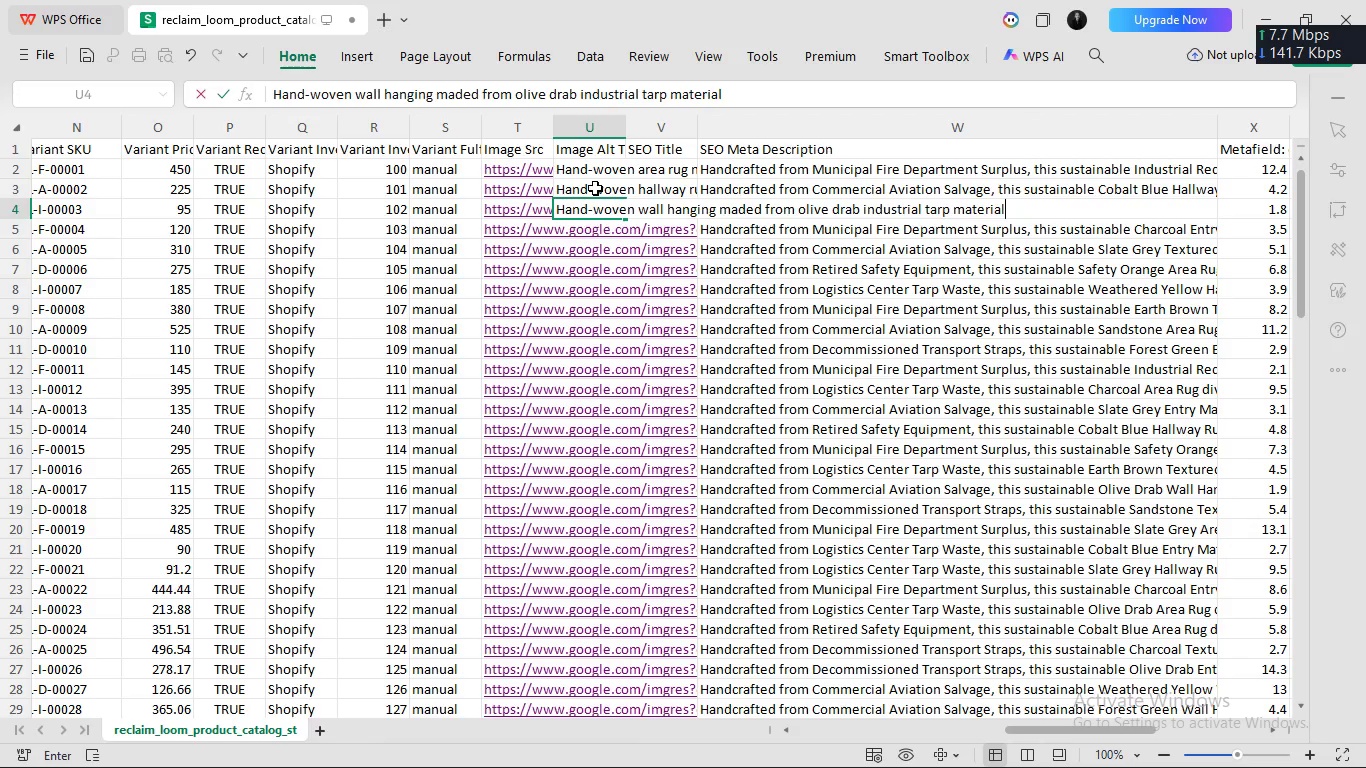 
key(Enter)
 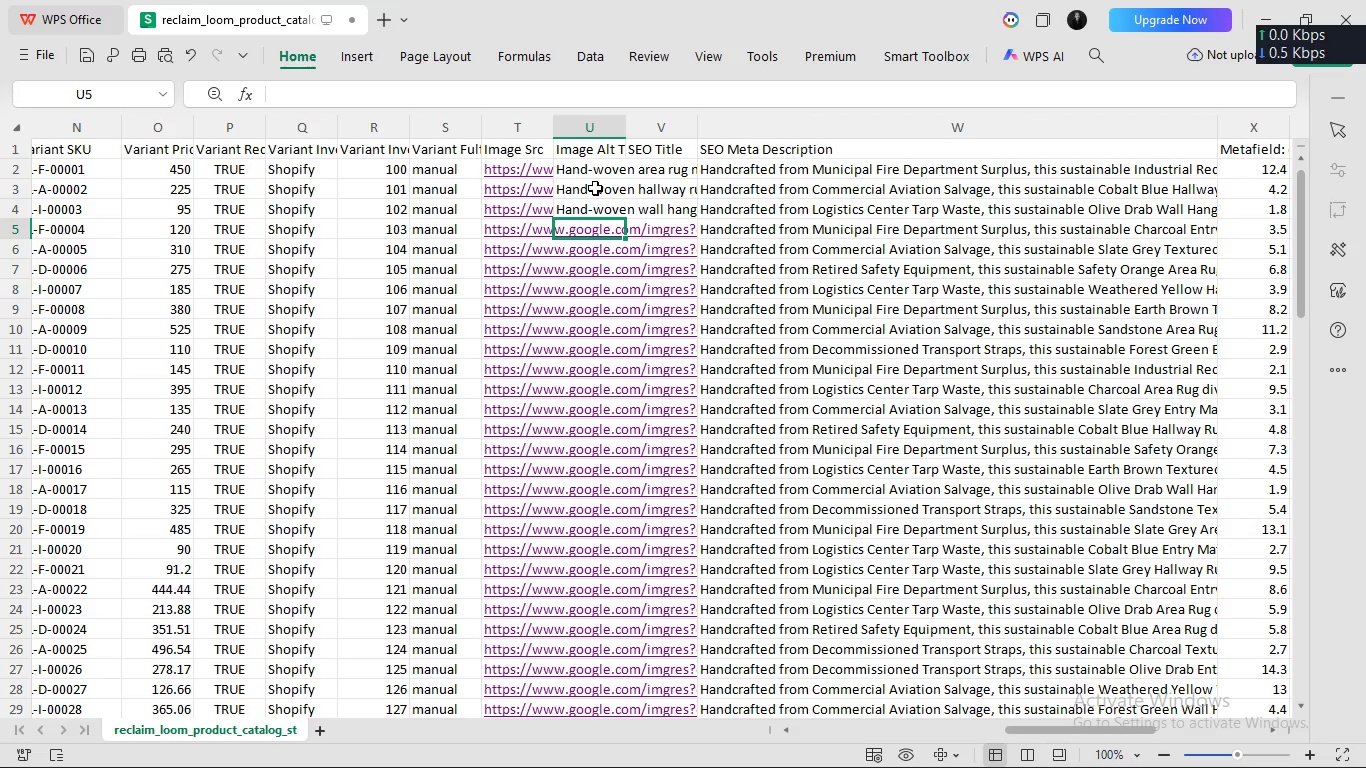 
wait(5.52)
 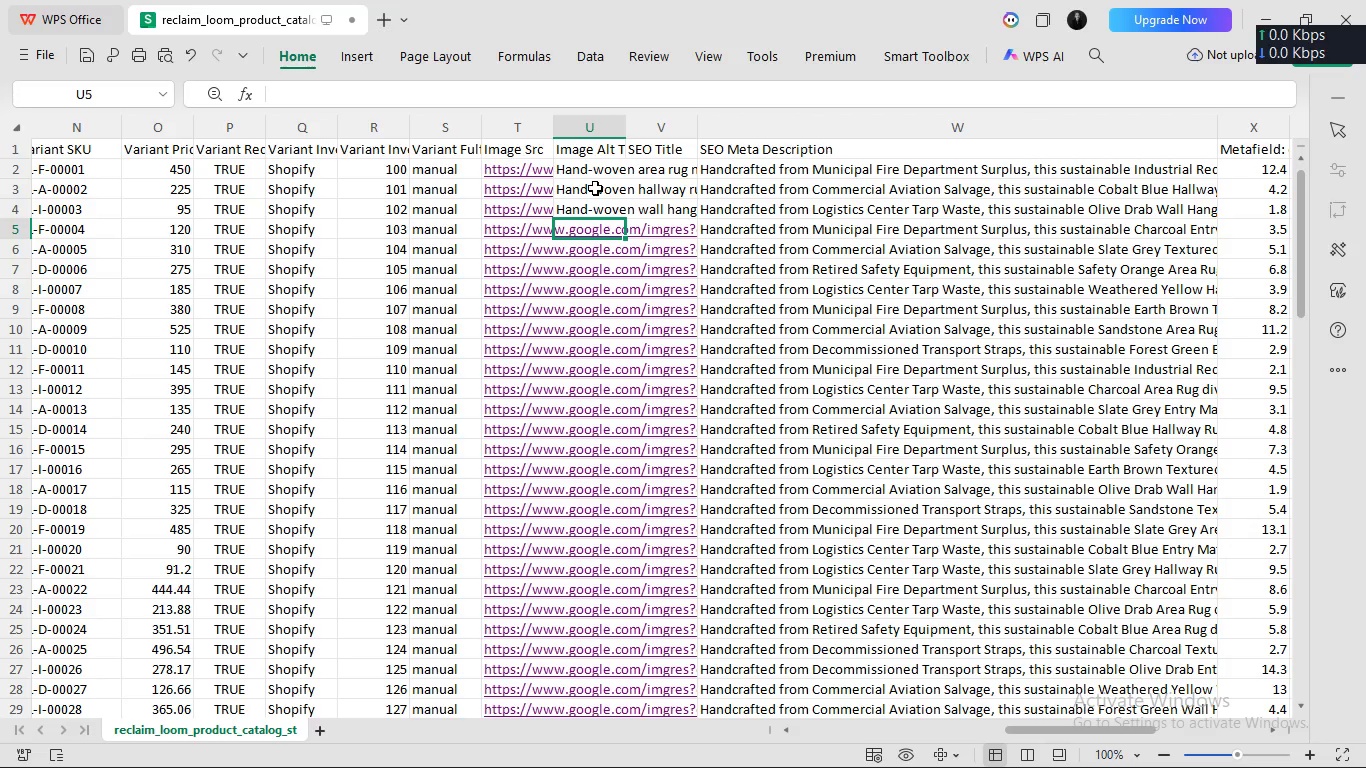 
left_click([598, 189])
 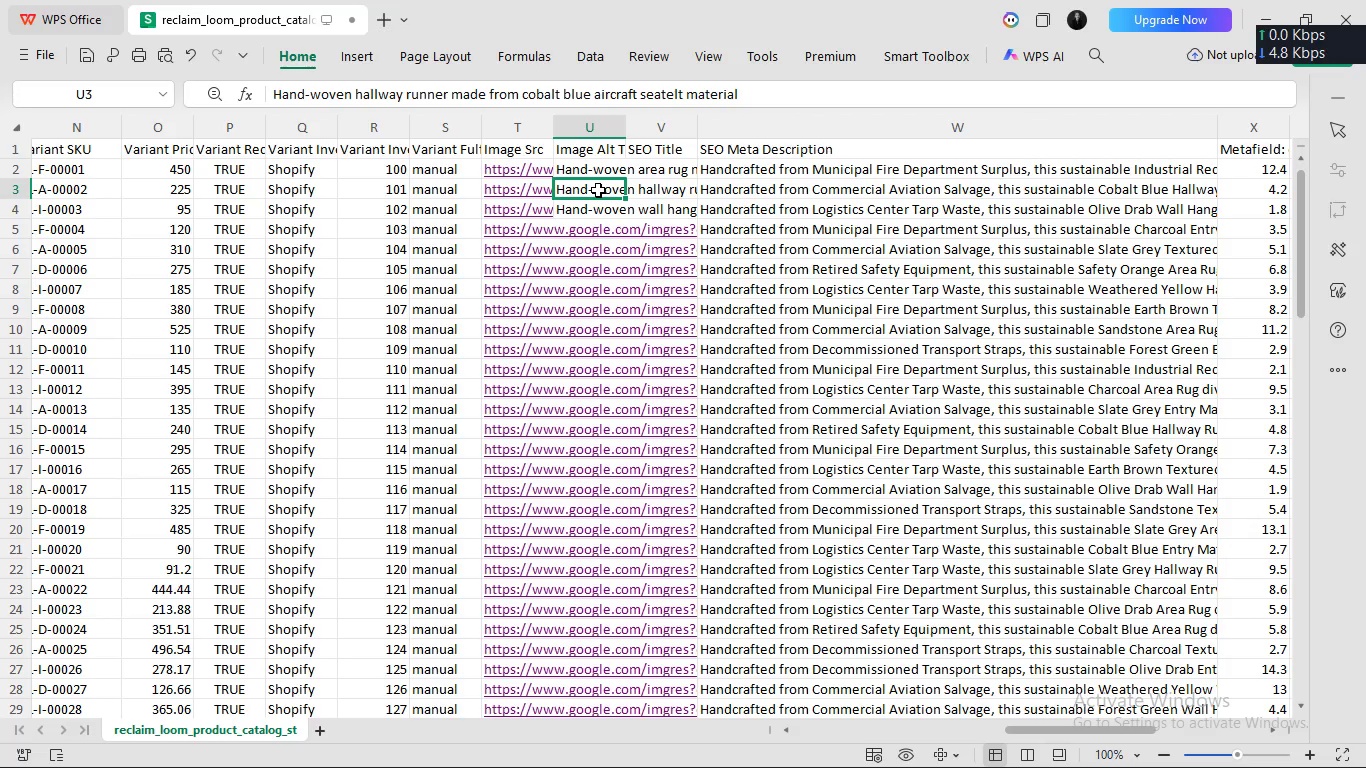 
double_click([598, 189])
 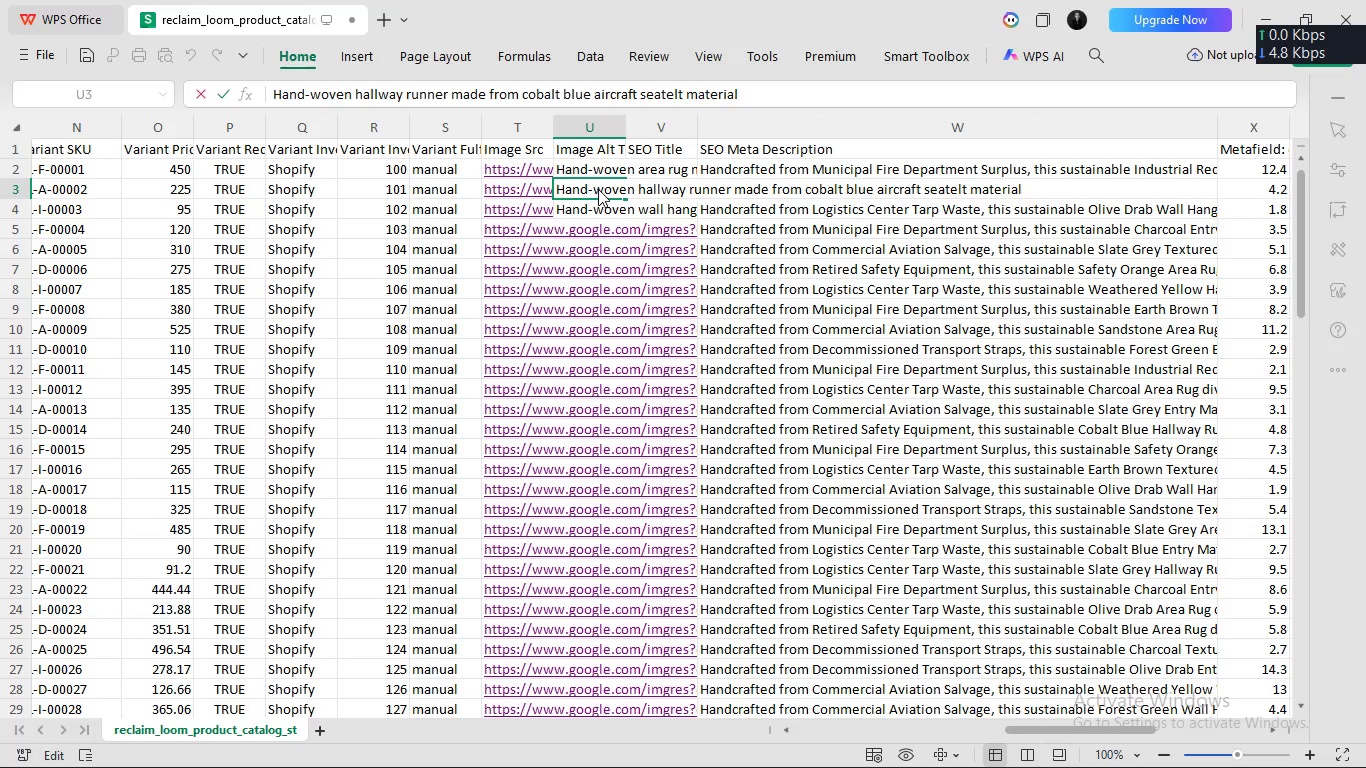 
key(Control+A)
 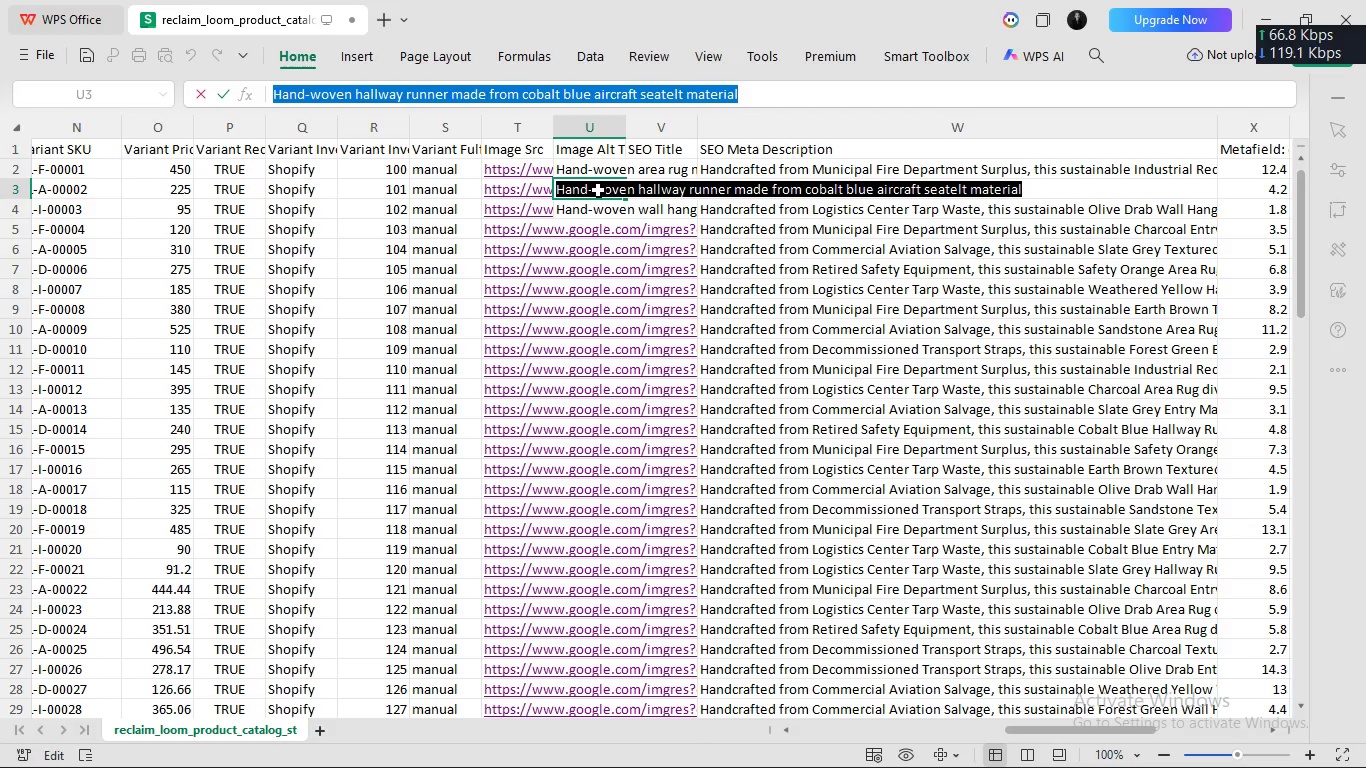 
key(Control+C)
 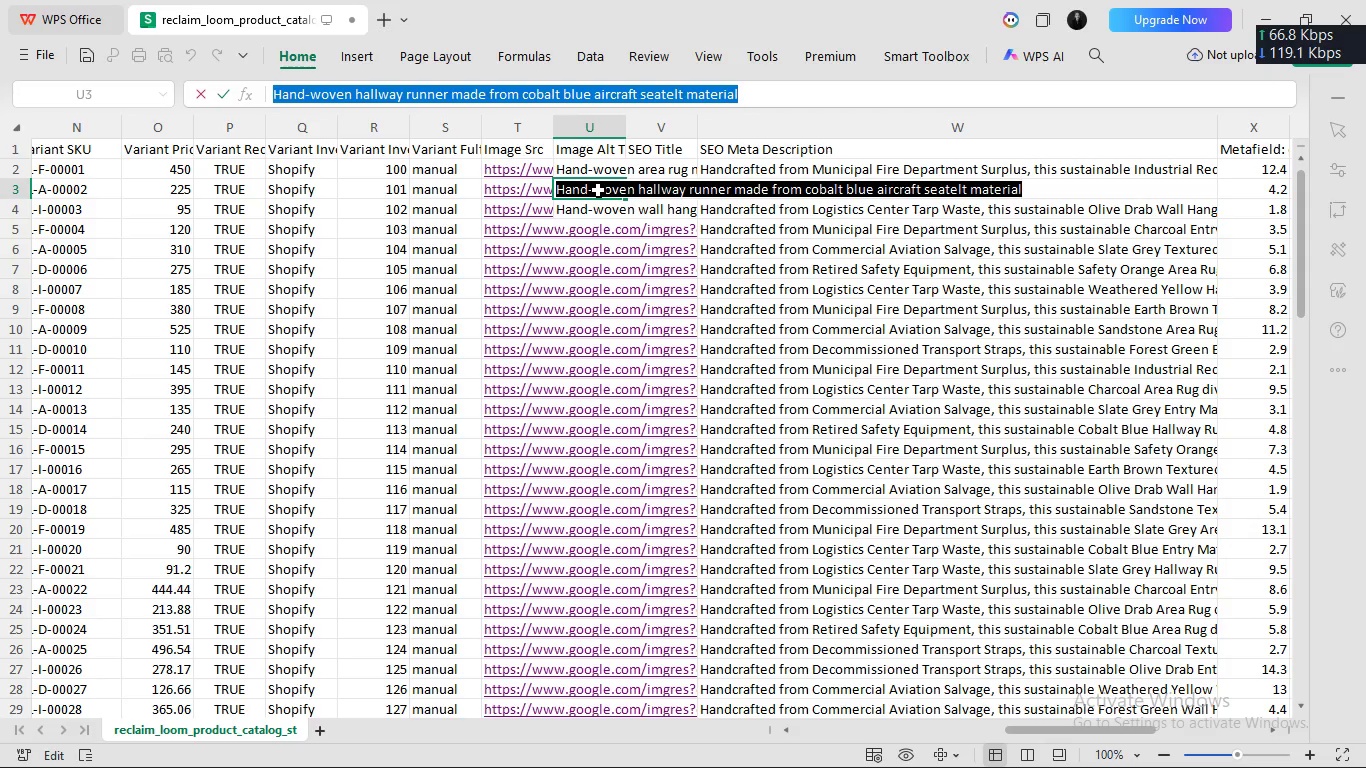 
hold_key(key=Tab, duration=9.64)
 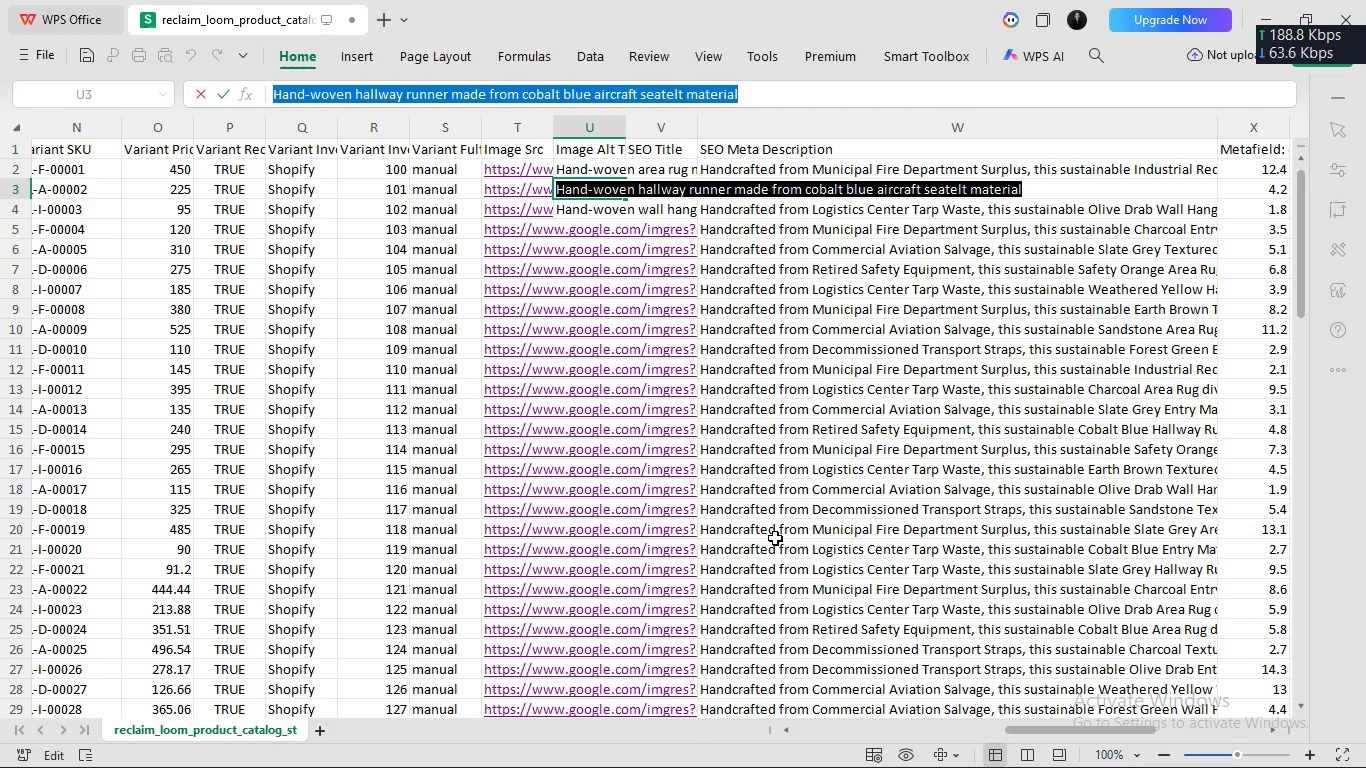 
key(Alt+AltLeft)
 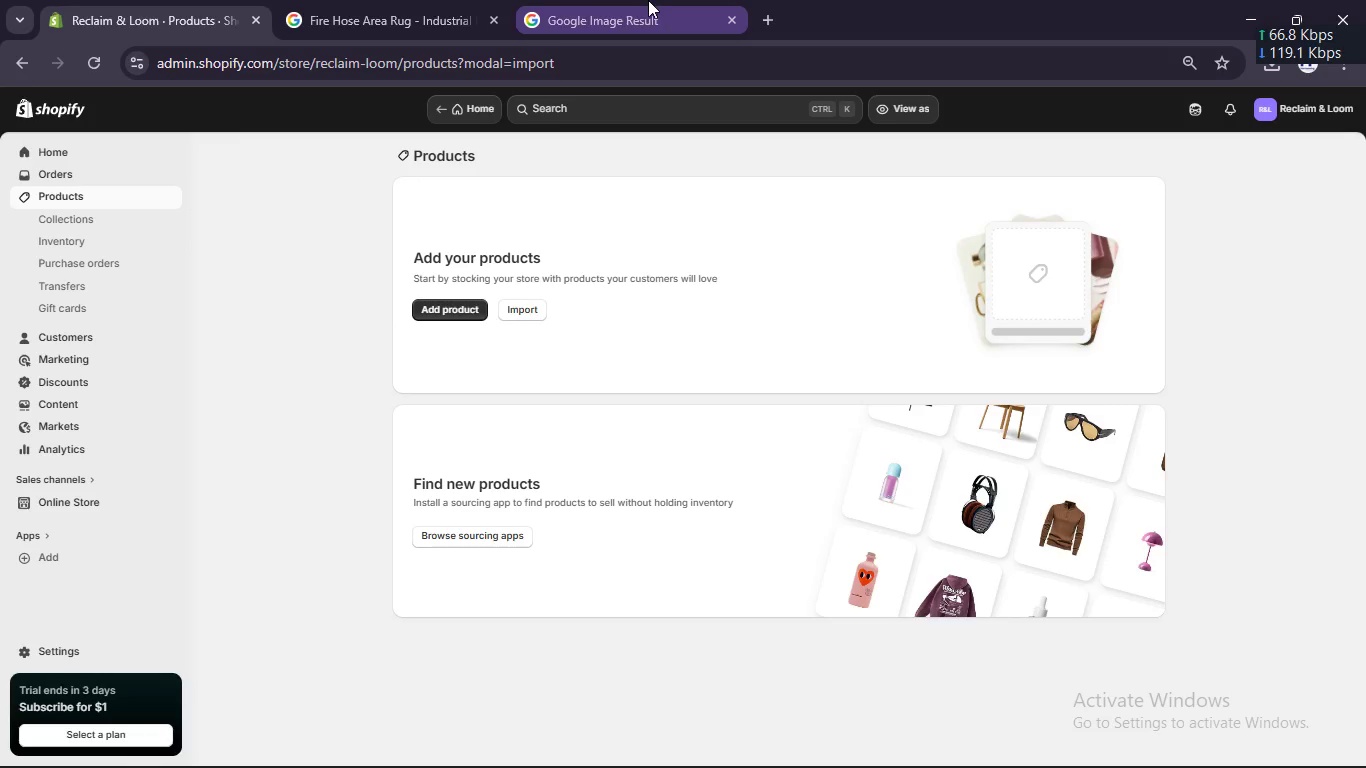 
left_click([640, 0])
 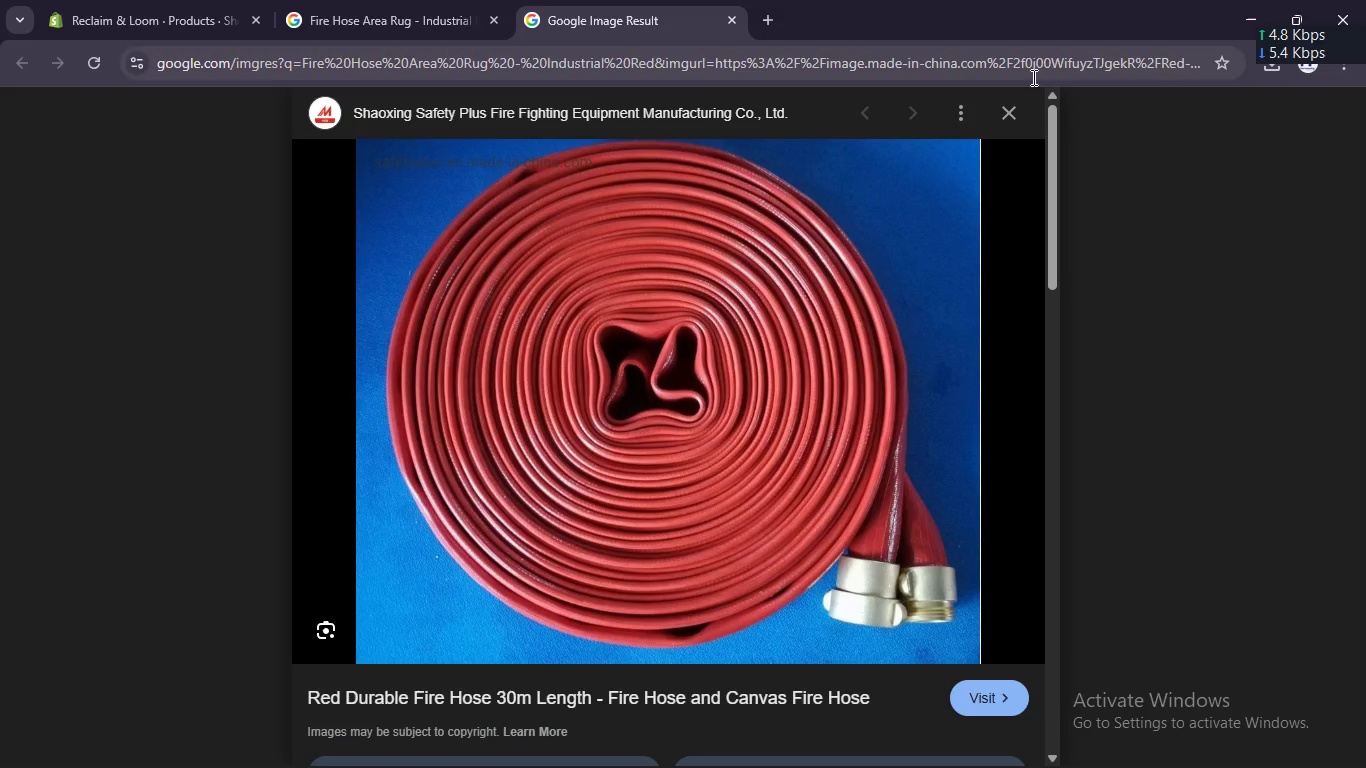 
left_click([1017, 102])
 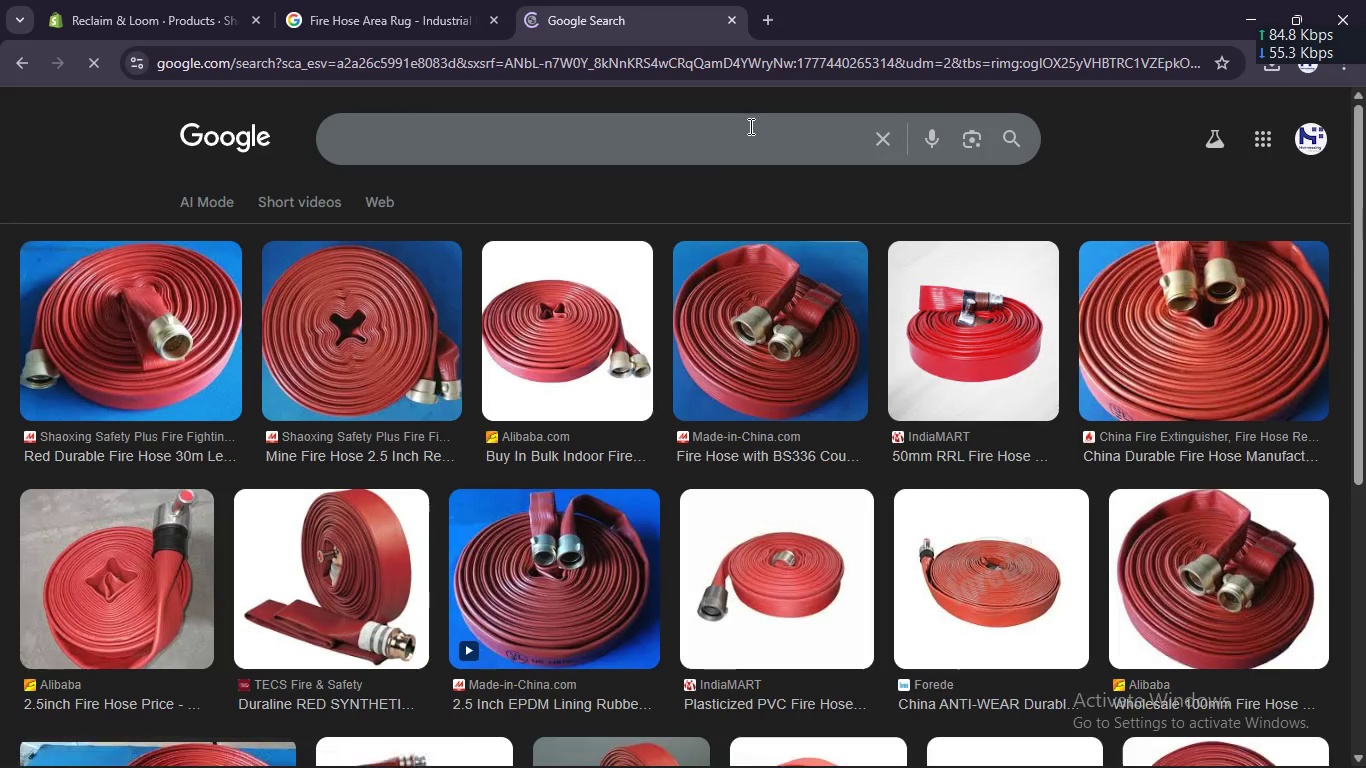 
left_click([748, 127])
 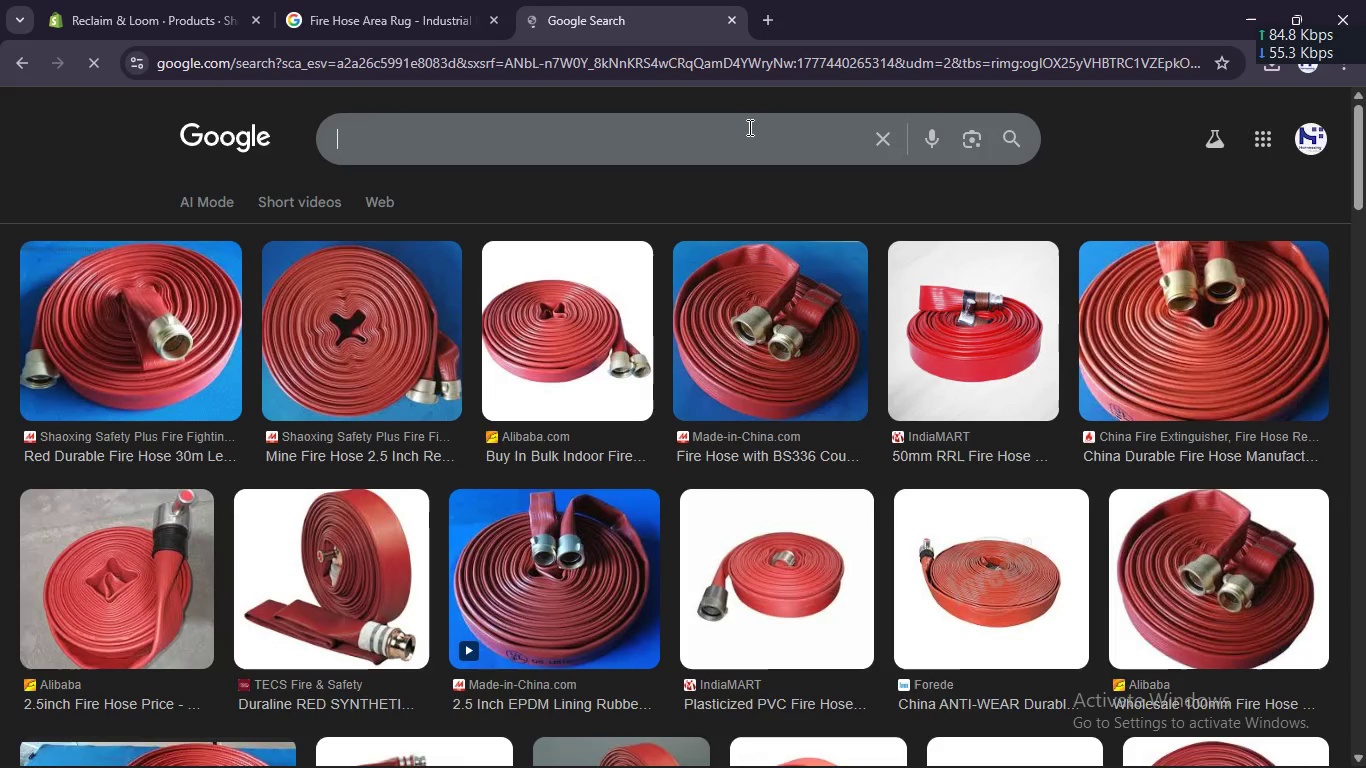 
key(Control+V)
 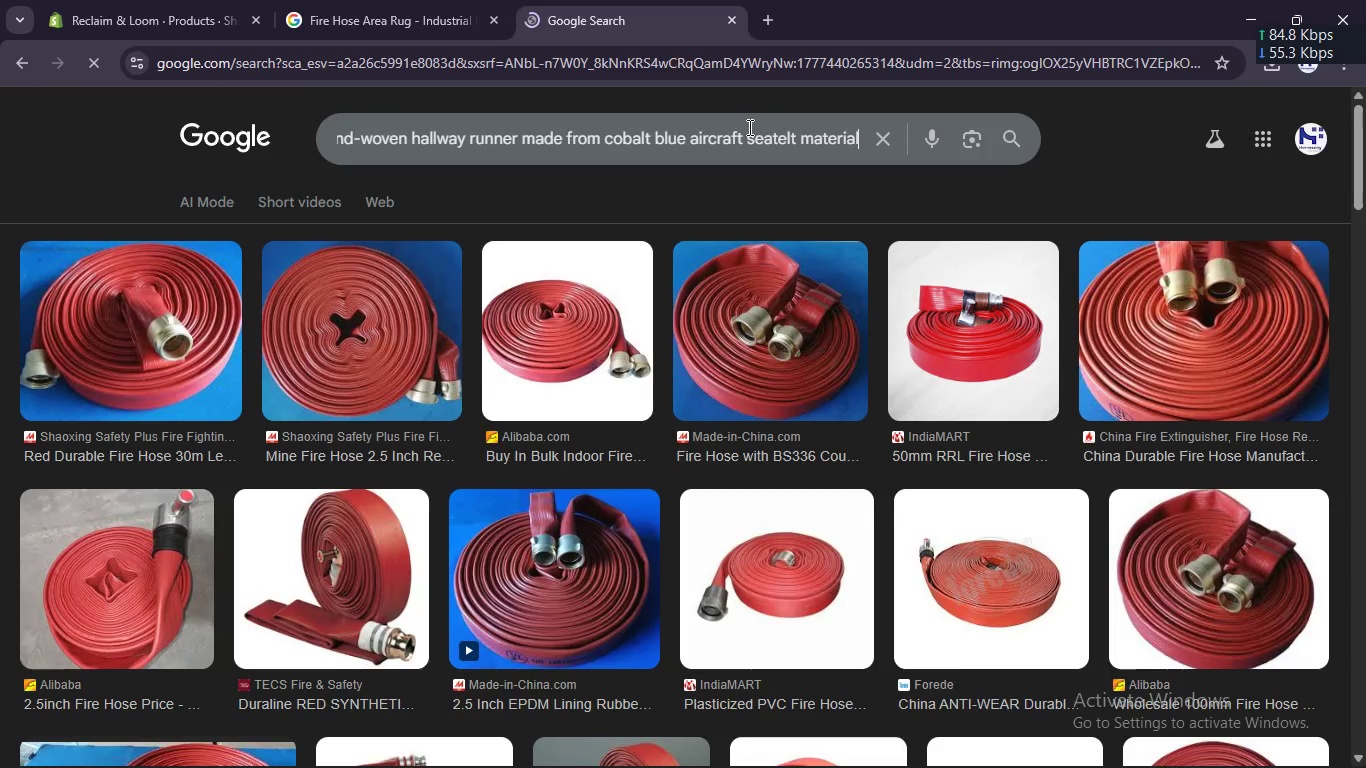 
key(Enter)
 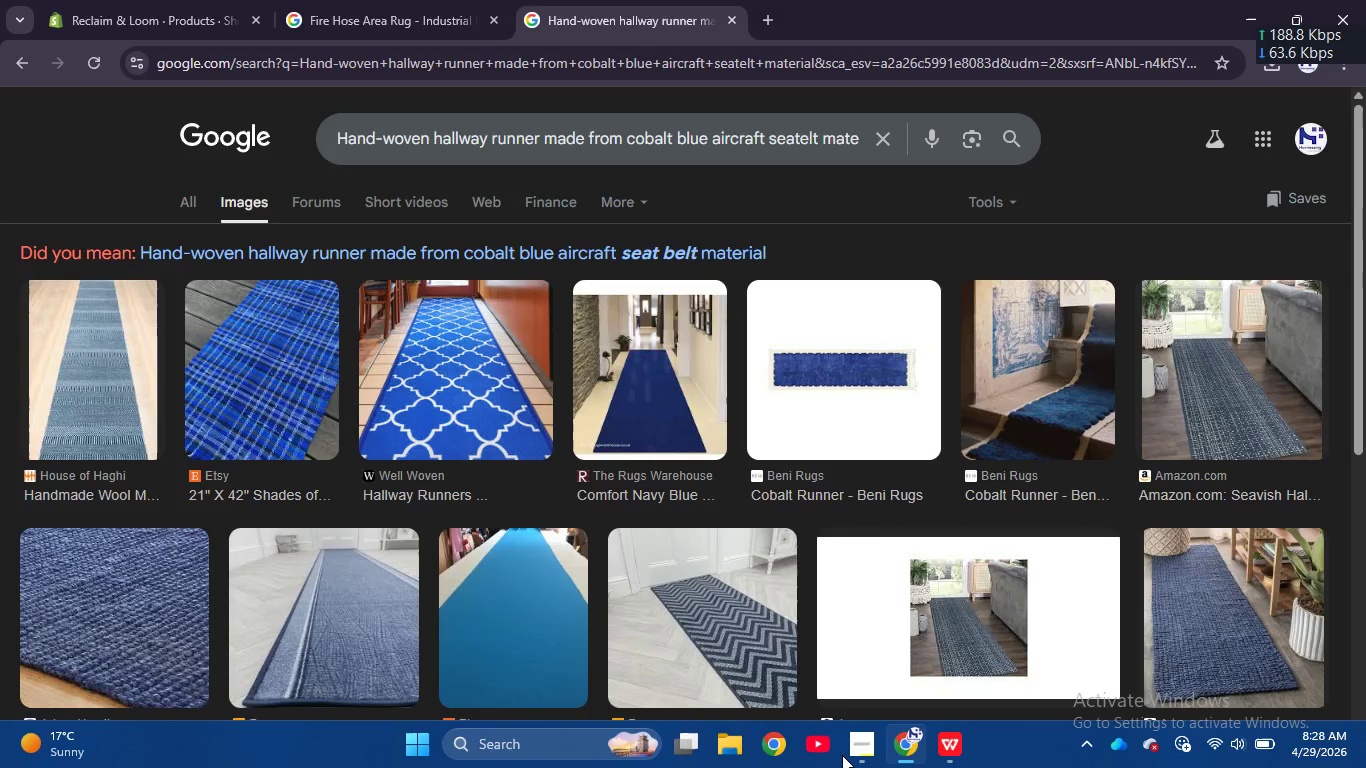 
key(Alt+AltLeft)
 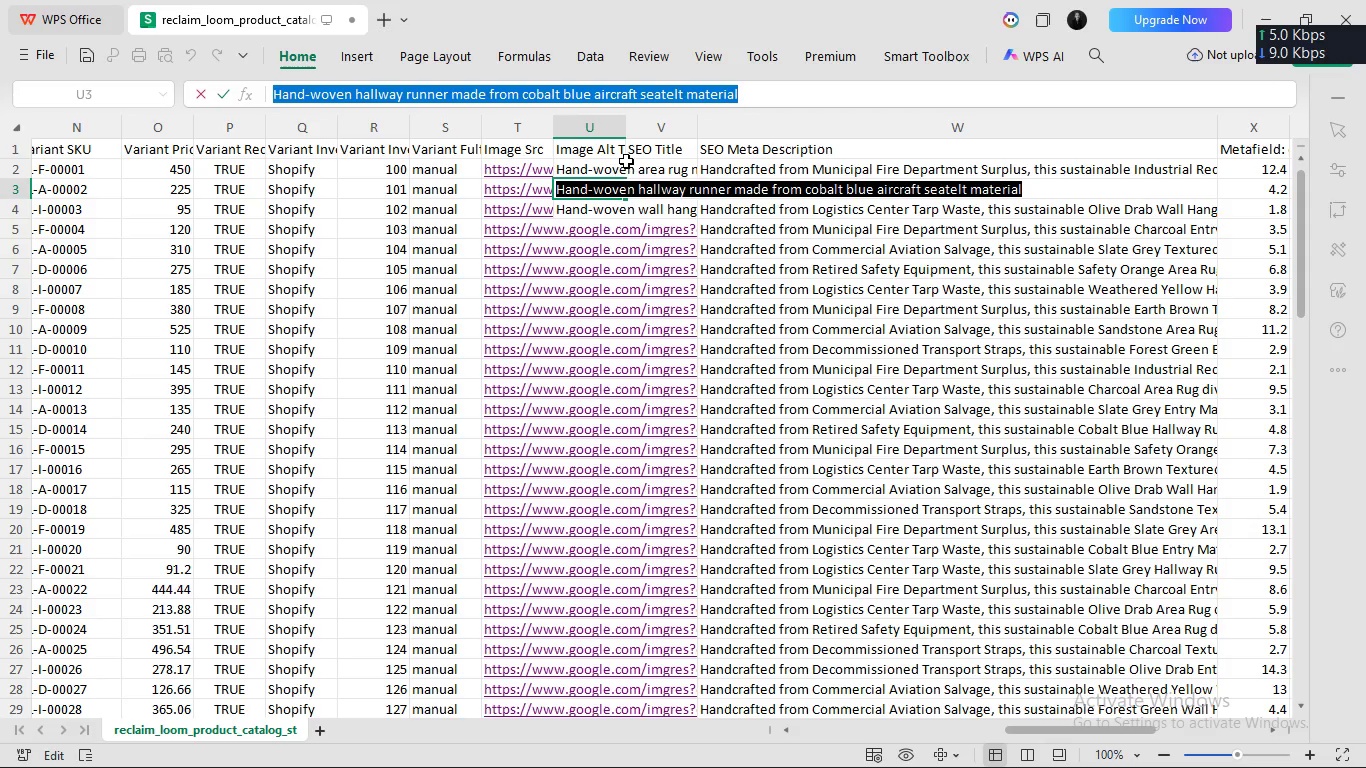 
hold_key(key=Tab, duration=5.81)
 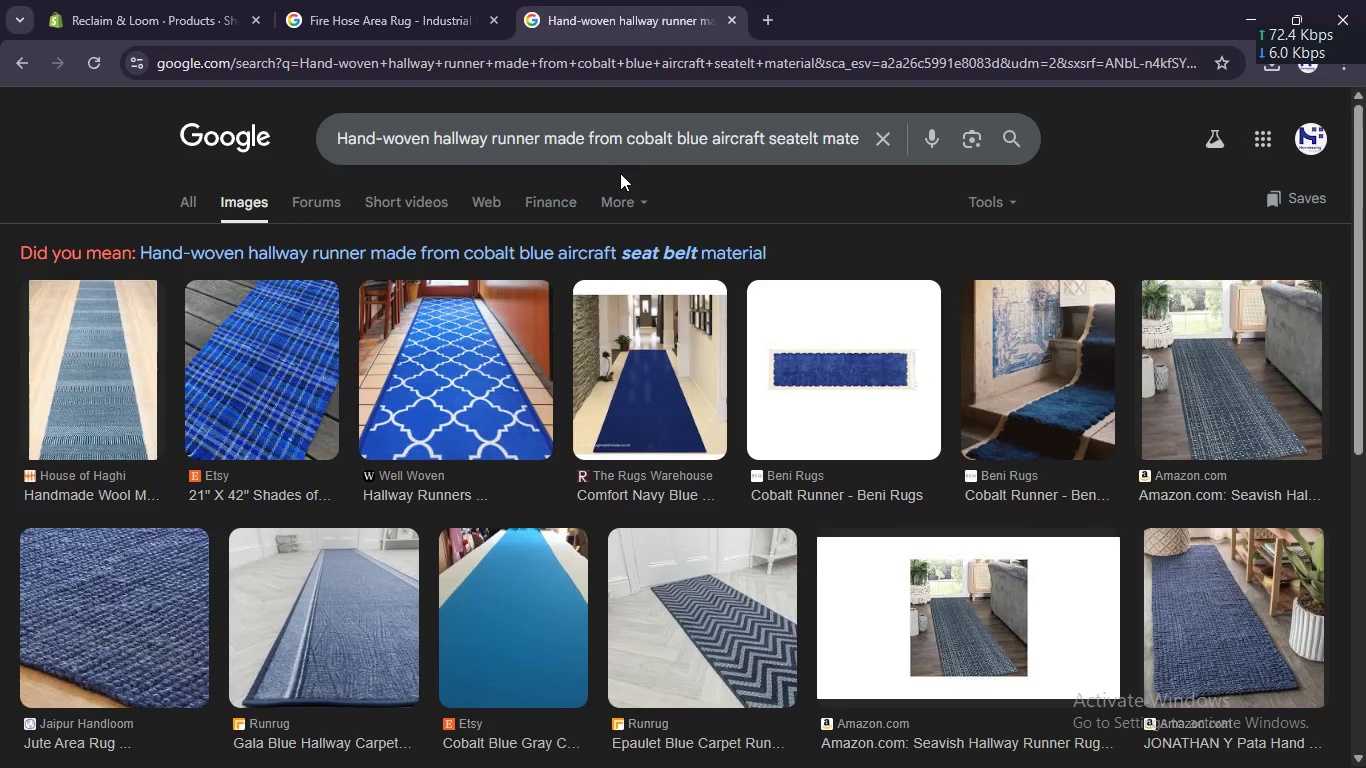 
double_click([622, 173])
 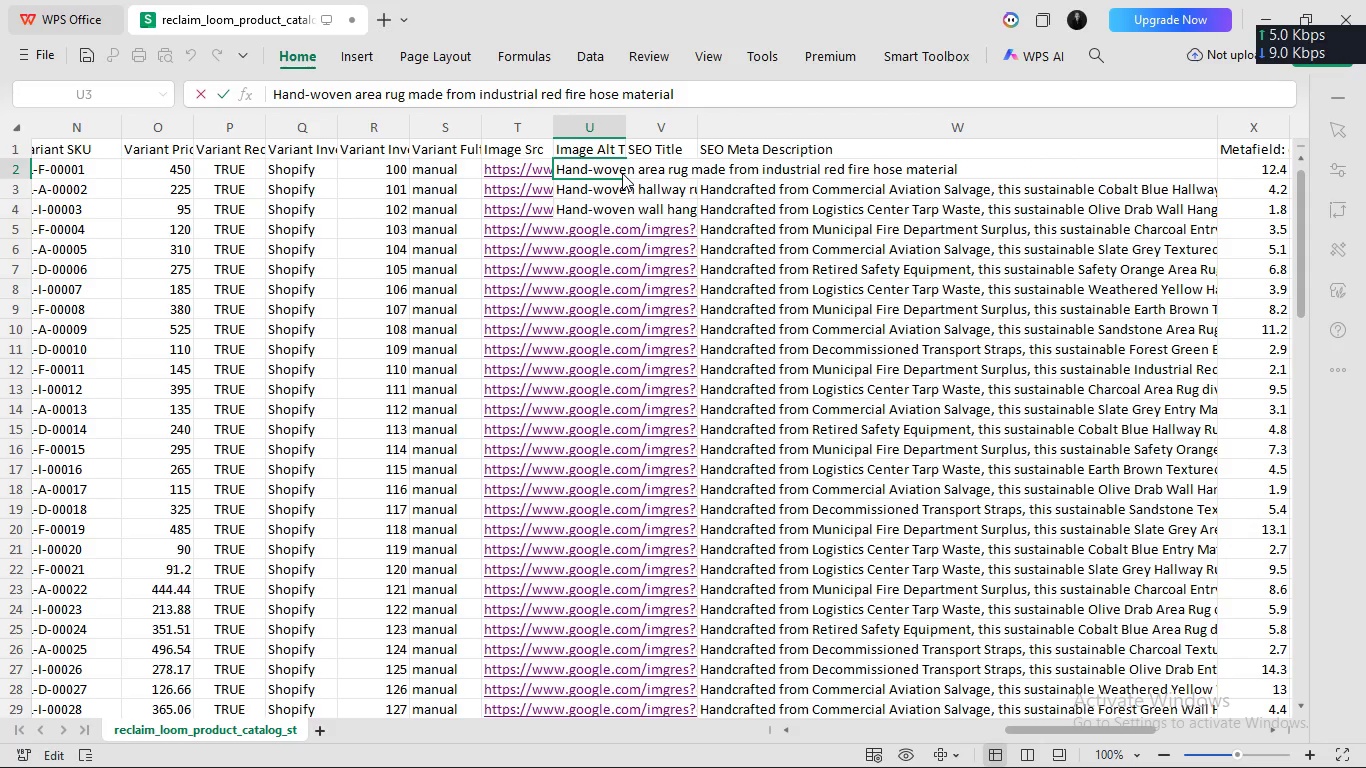 
hold_key(key=ControlLeft, duration=0.42)
 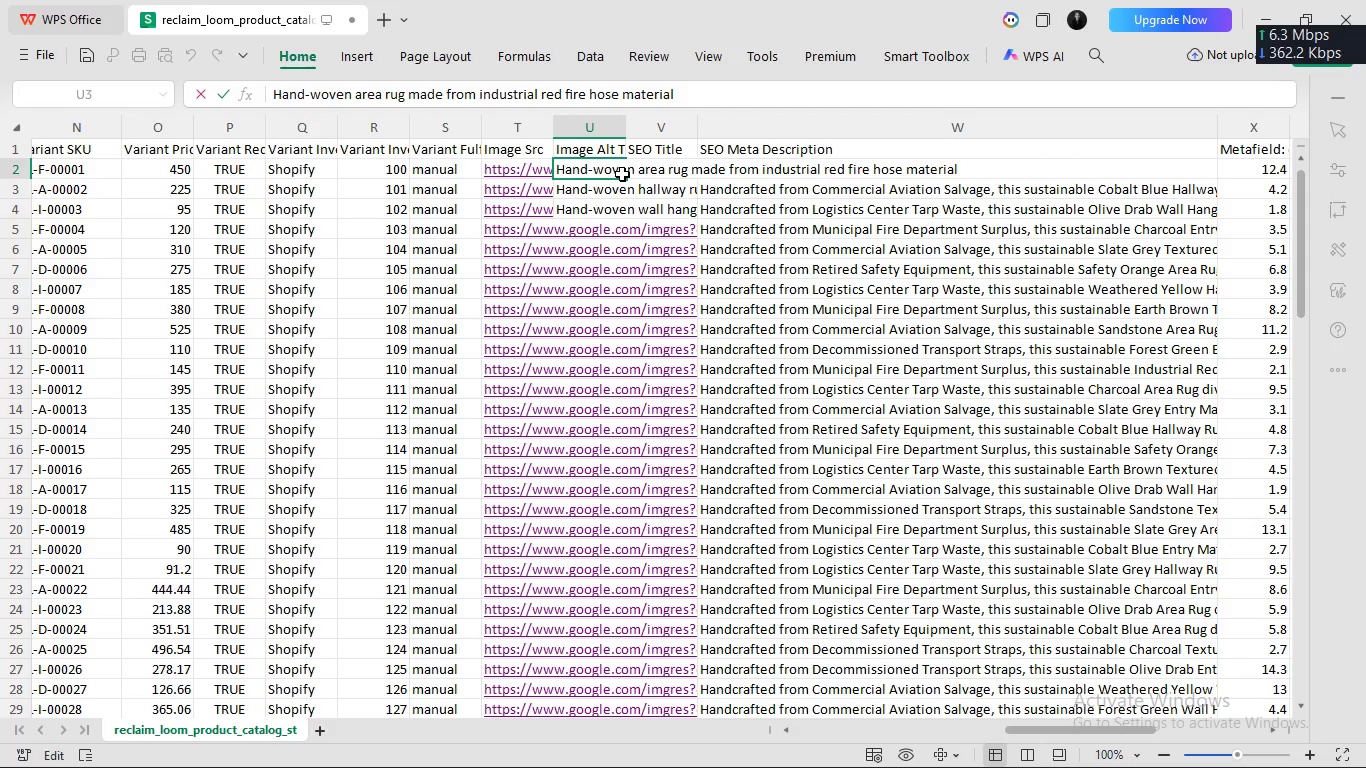 
left_click([622, 173])
 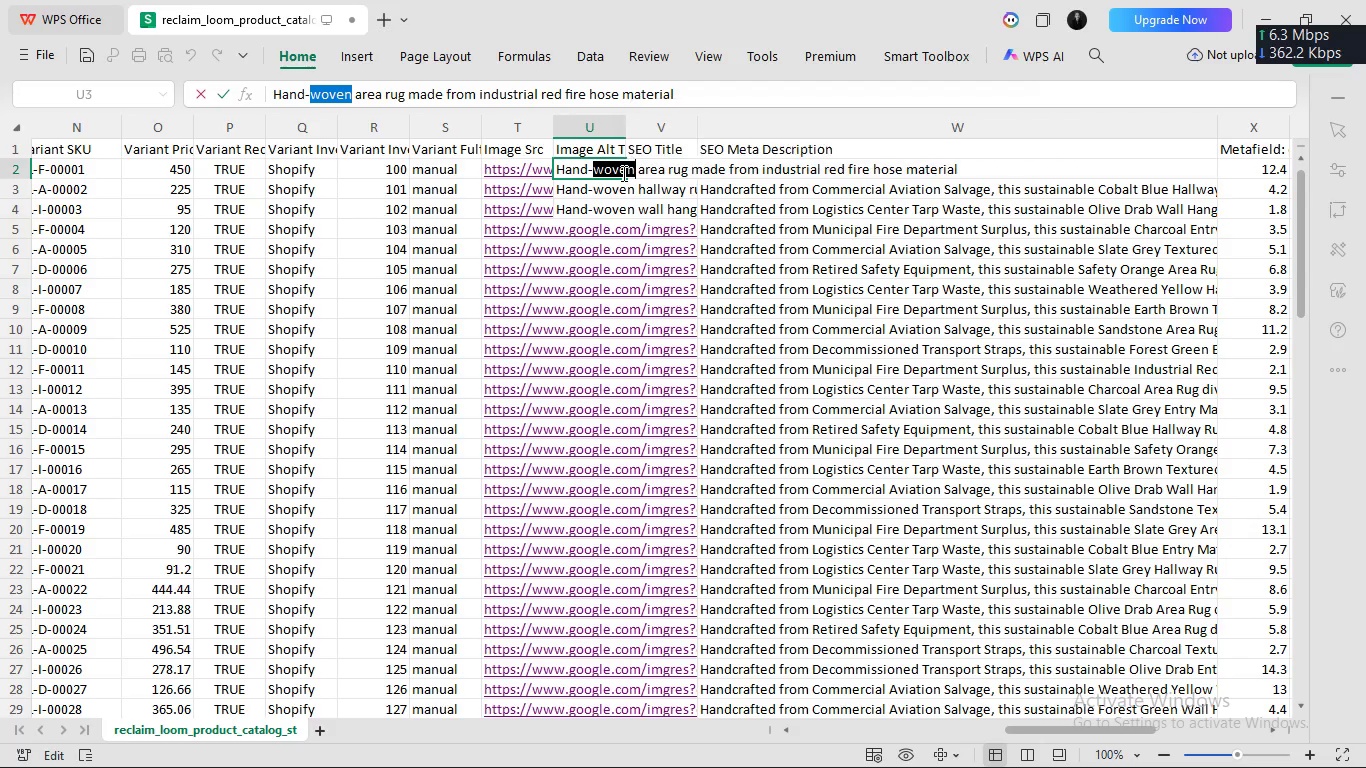 
double_click([622, 173])
 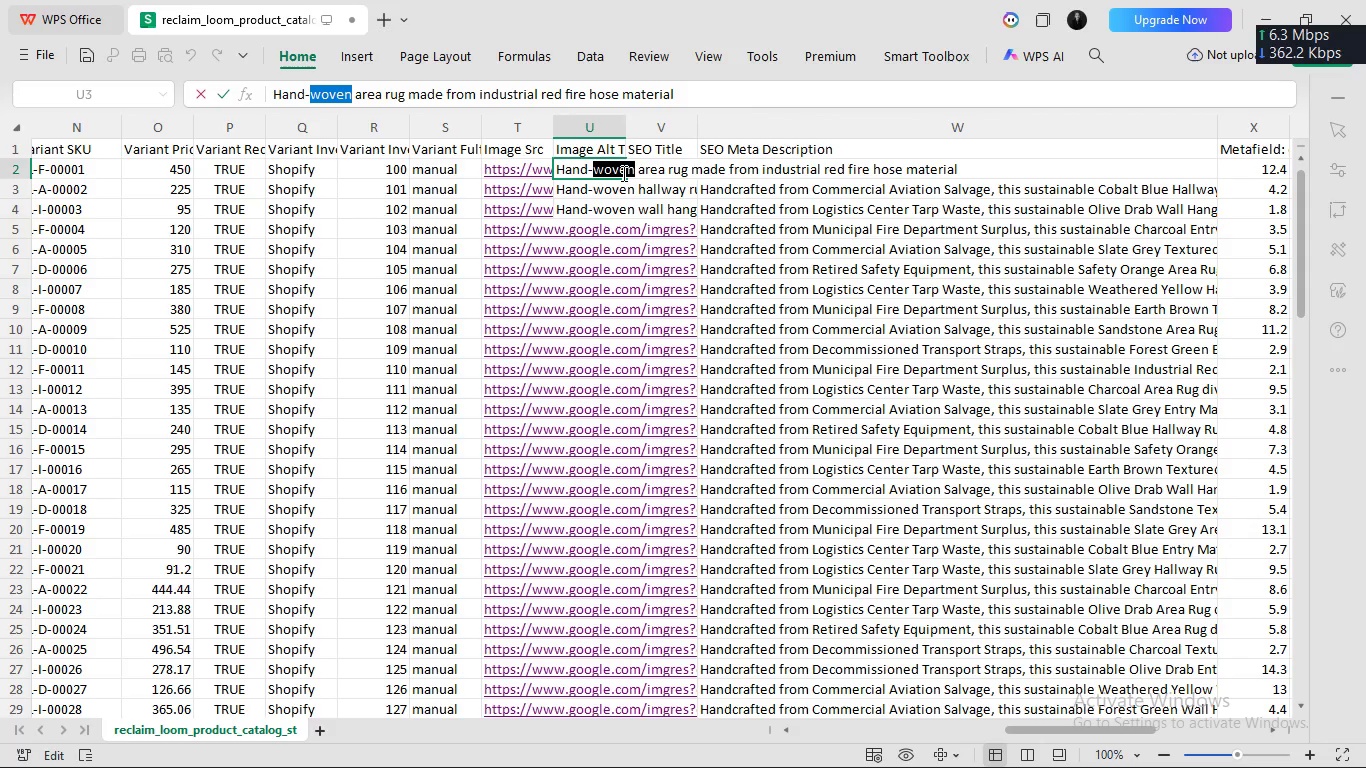 
key(Control+A)
 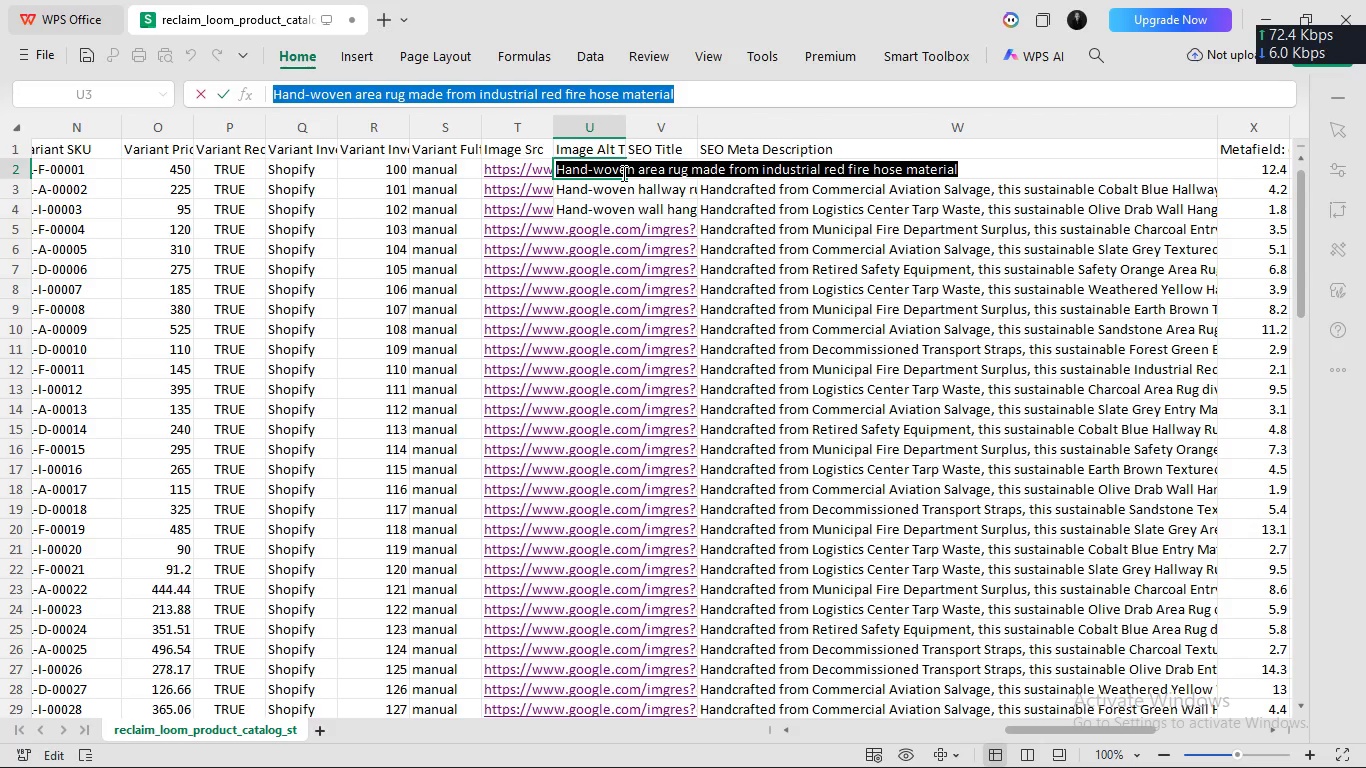 
key(Control+C)
 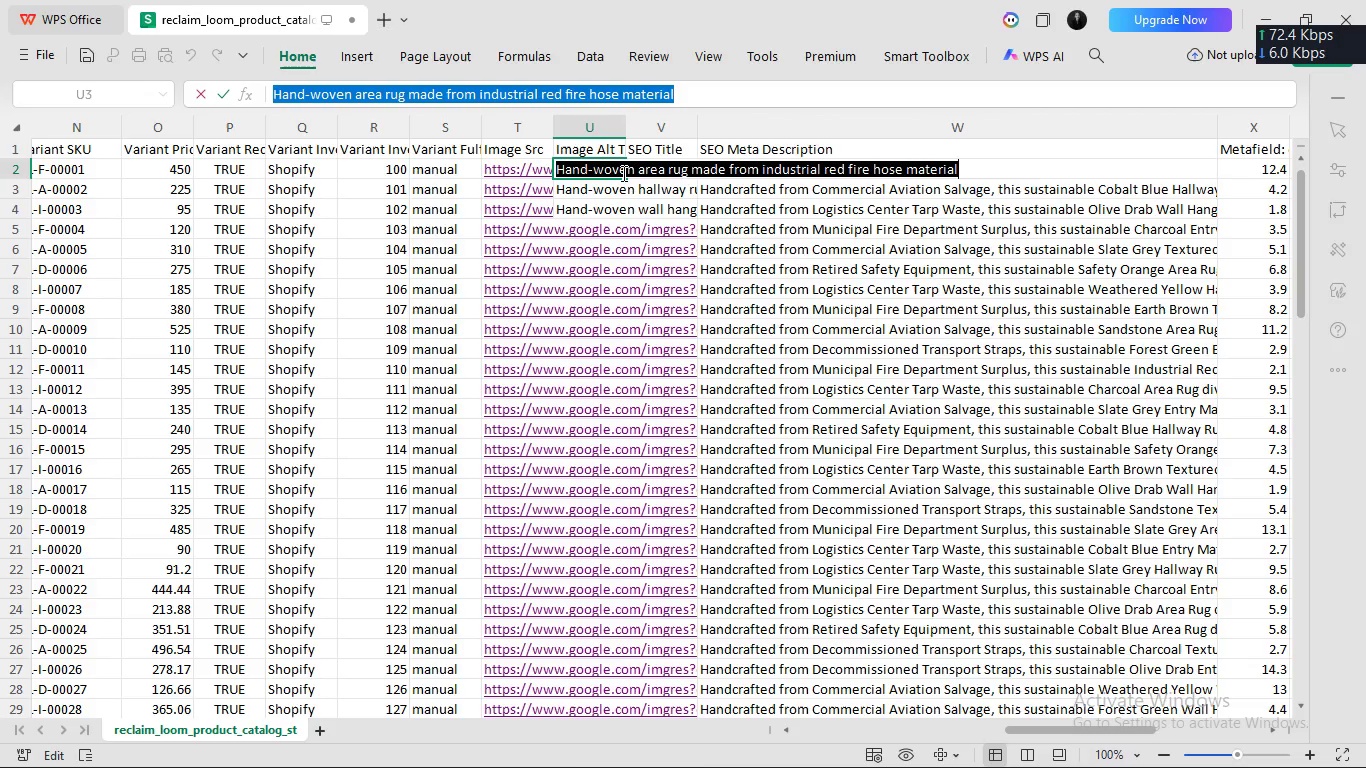 
key(Alt+AltLeft)
 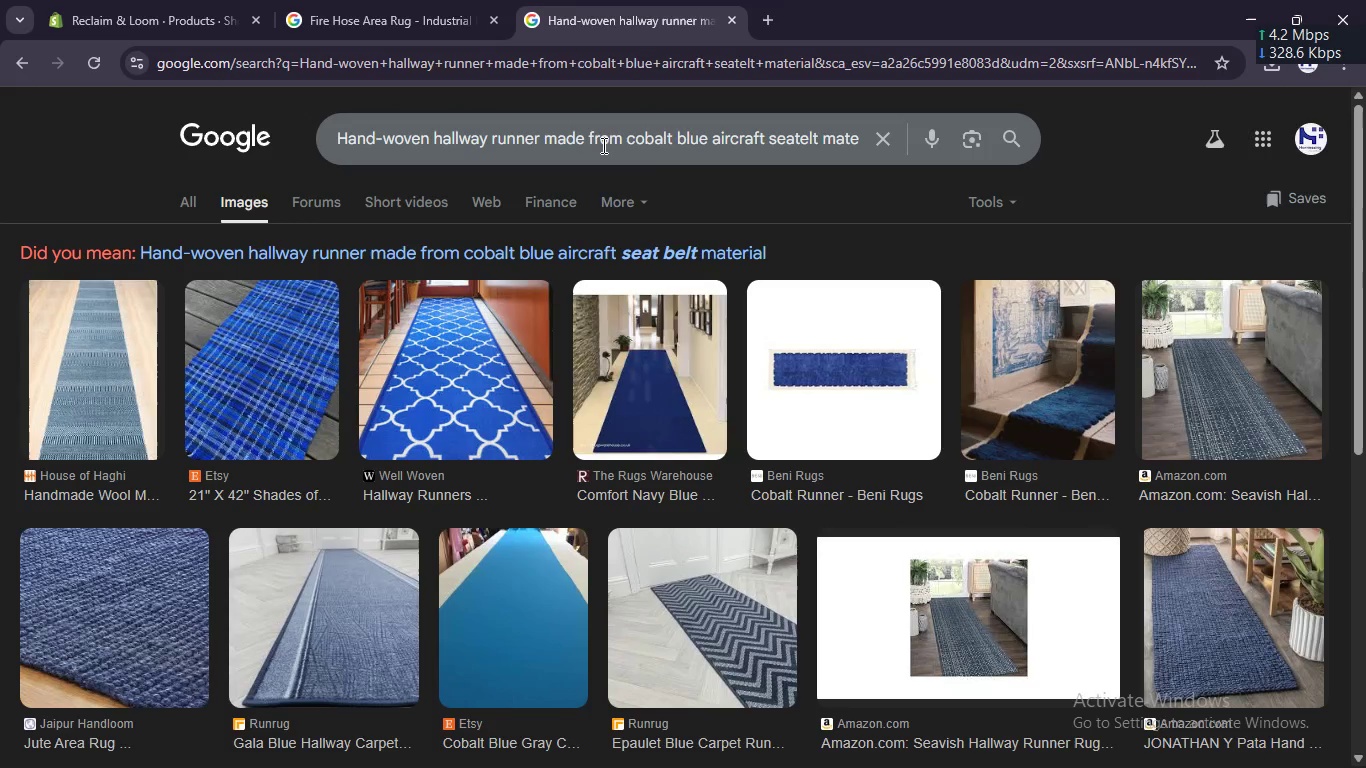 
left_click([602, 145])
 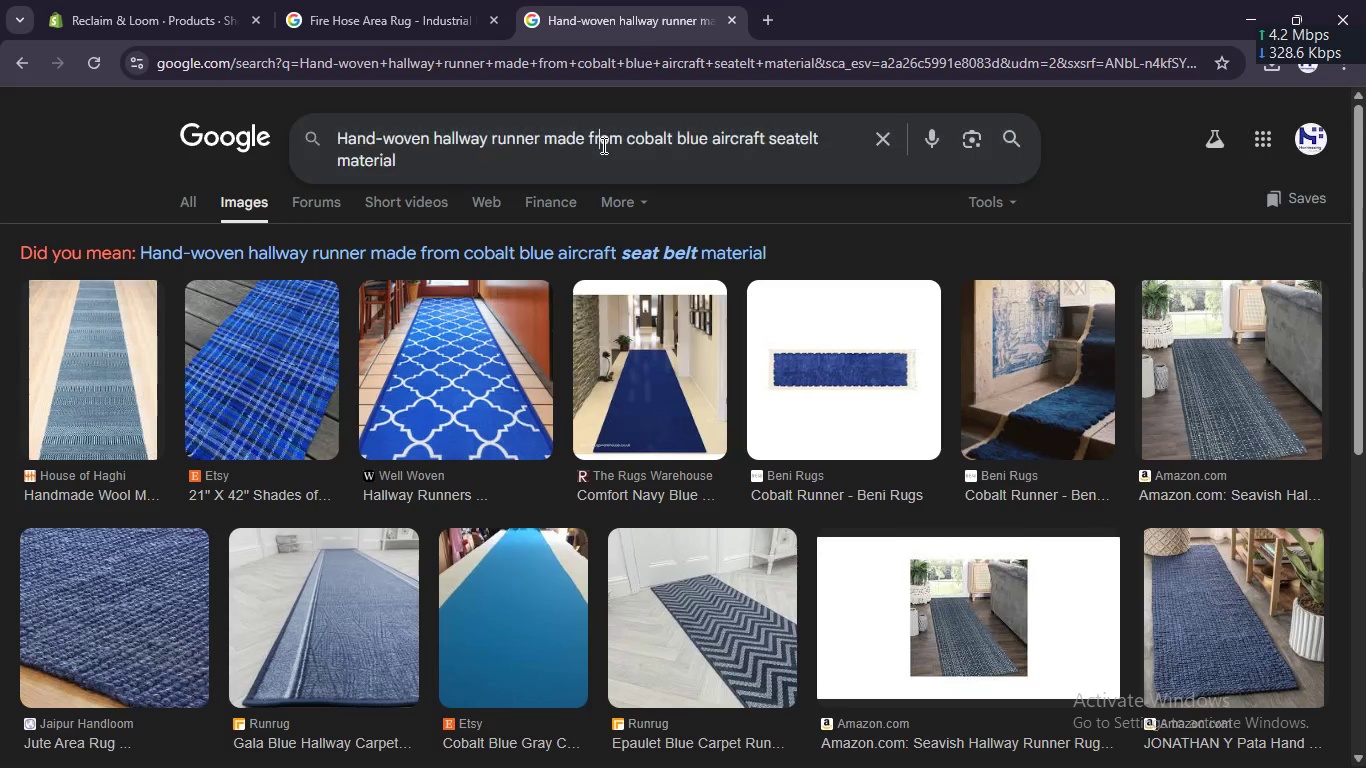 
hold_key(key=ControlLeft, duration=1.39)
 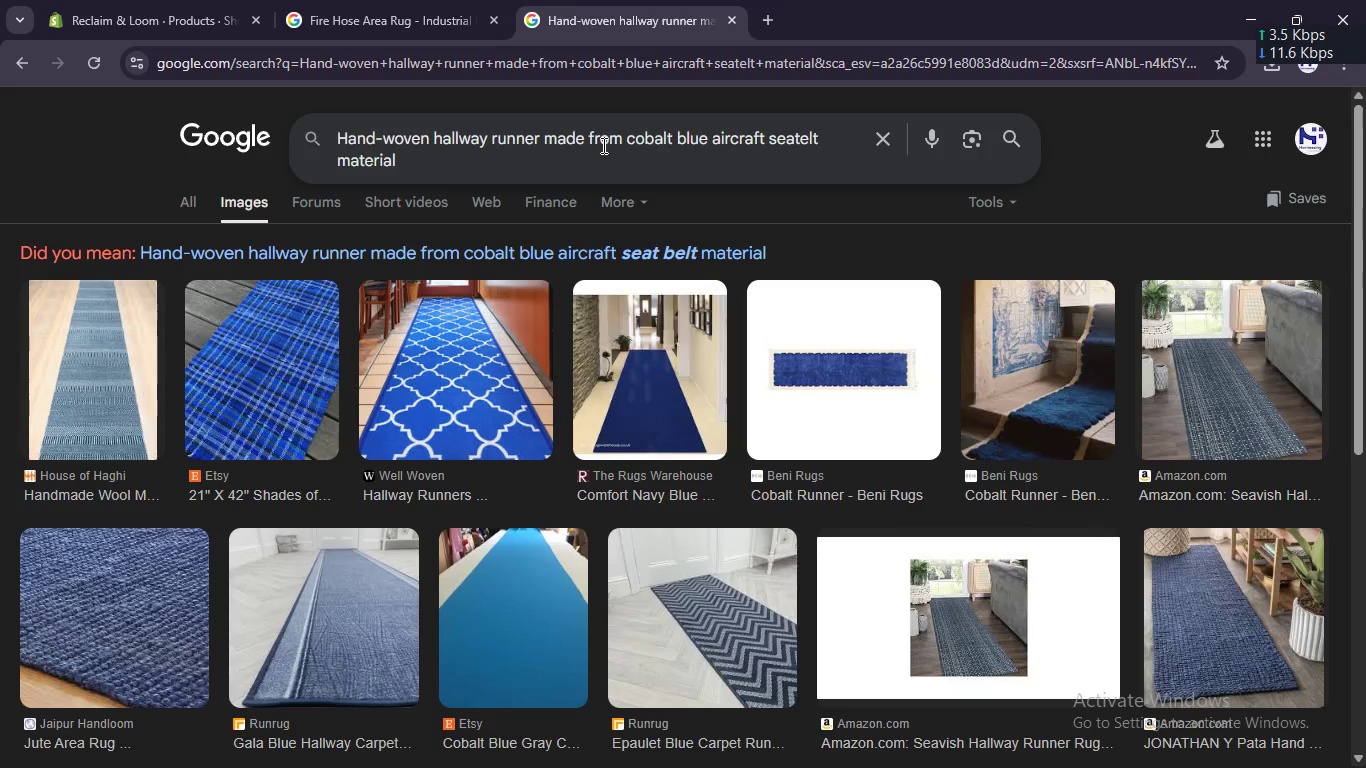 
key(Control+A)
 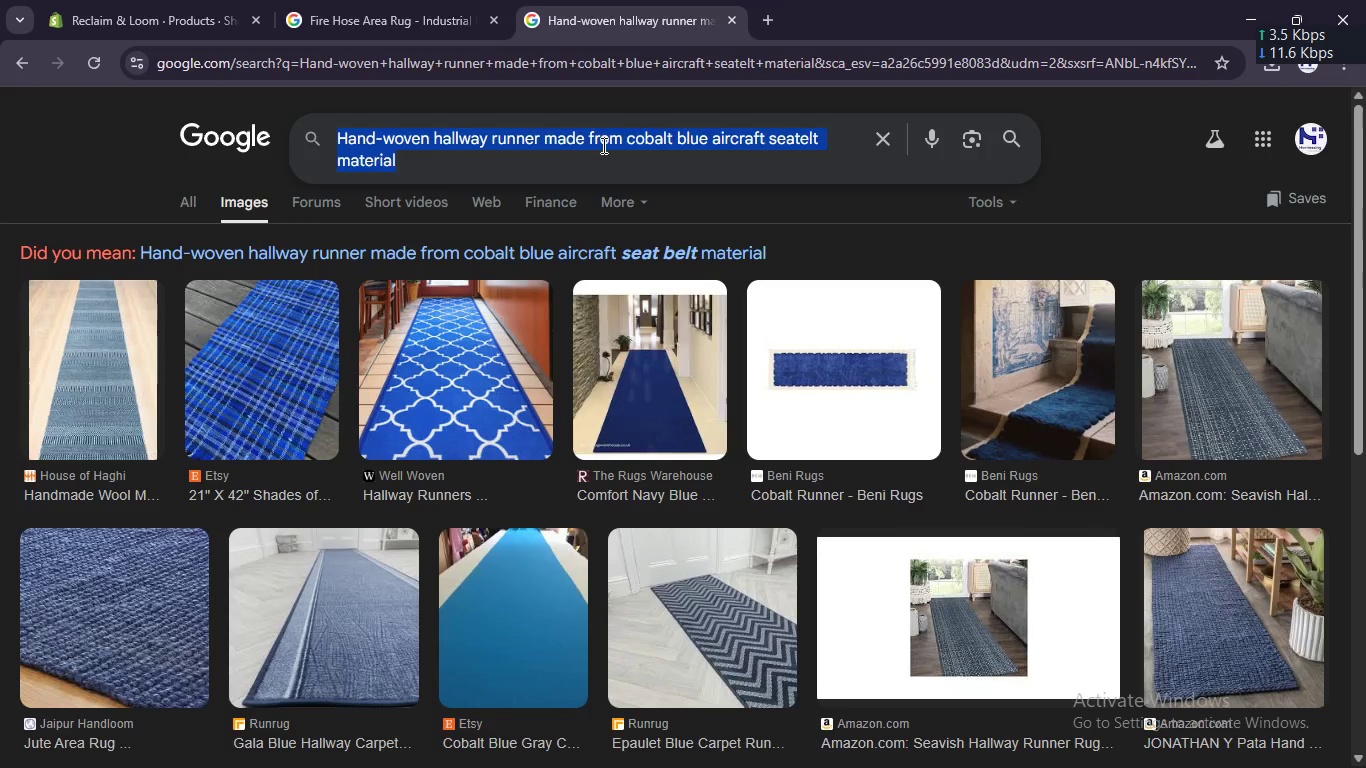 
key(Control+V)
 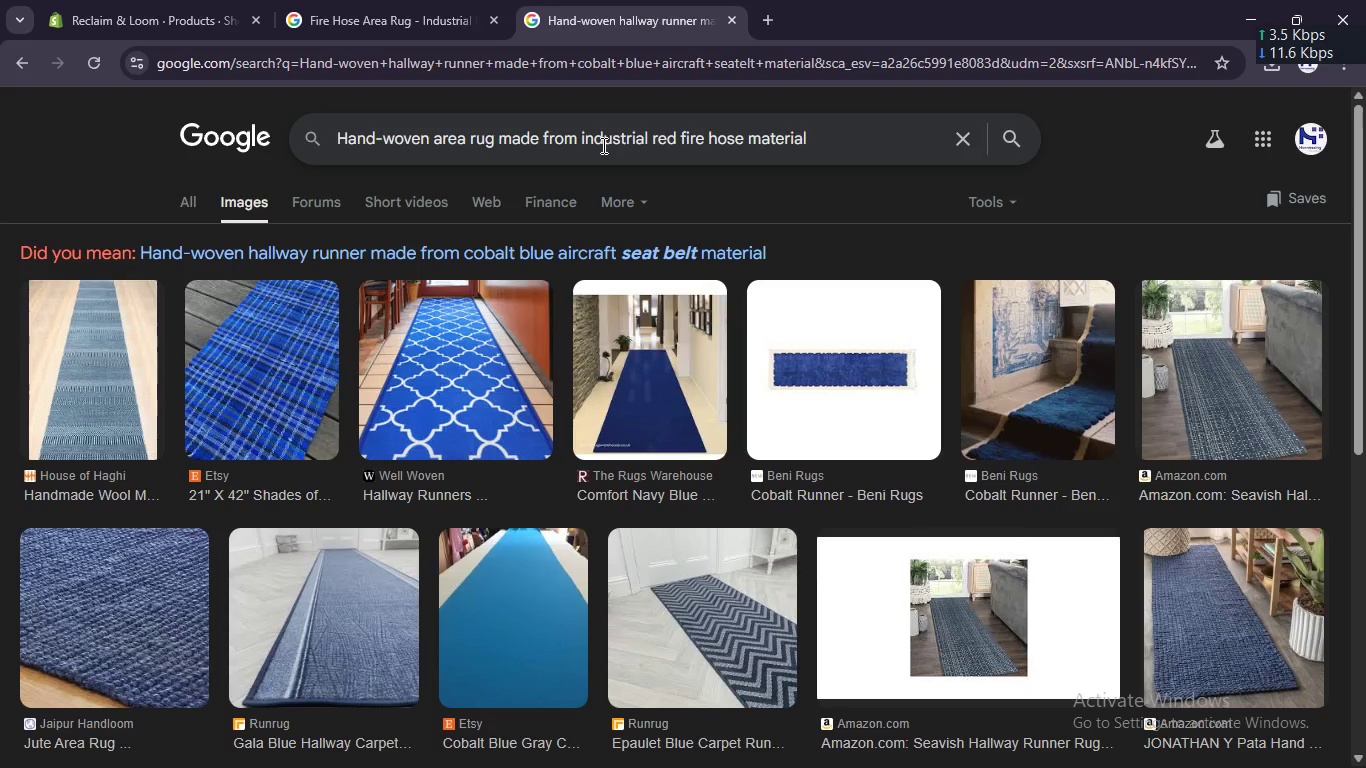 
key(Enter)
 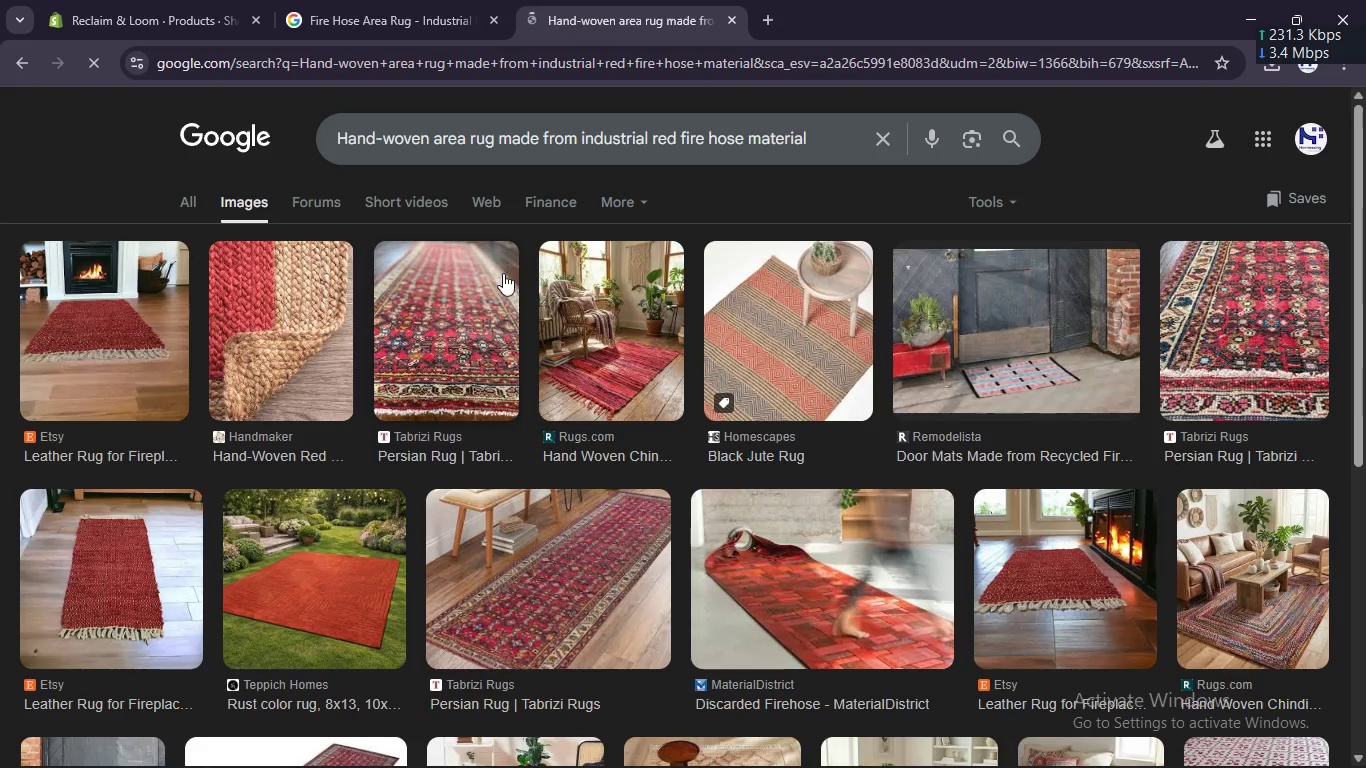 
scroll: coordinate [503, 273], scroll_direction: none, amount: 0.0
 